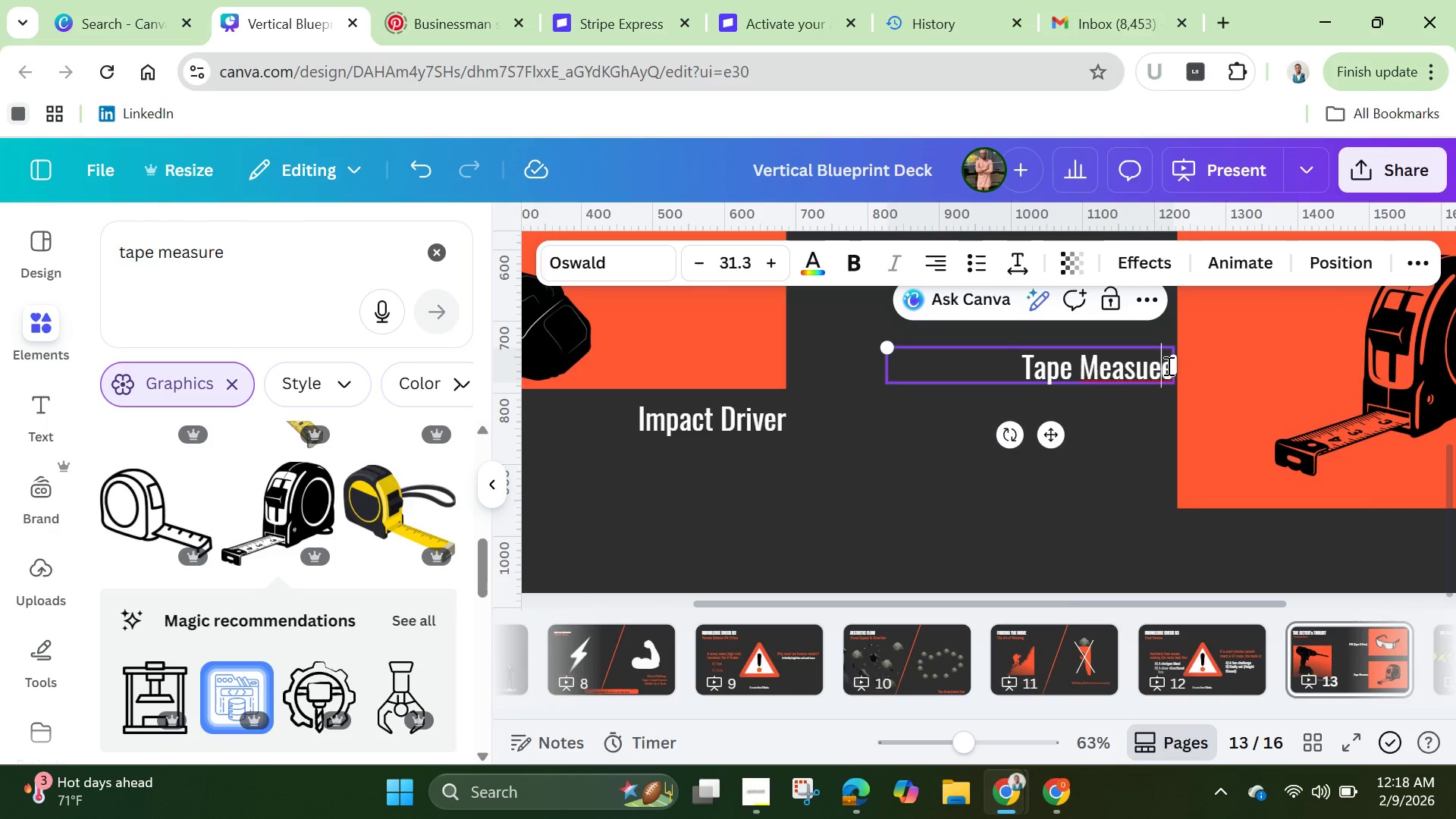 
key(Backspace)
 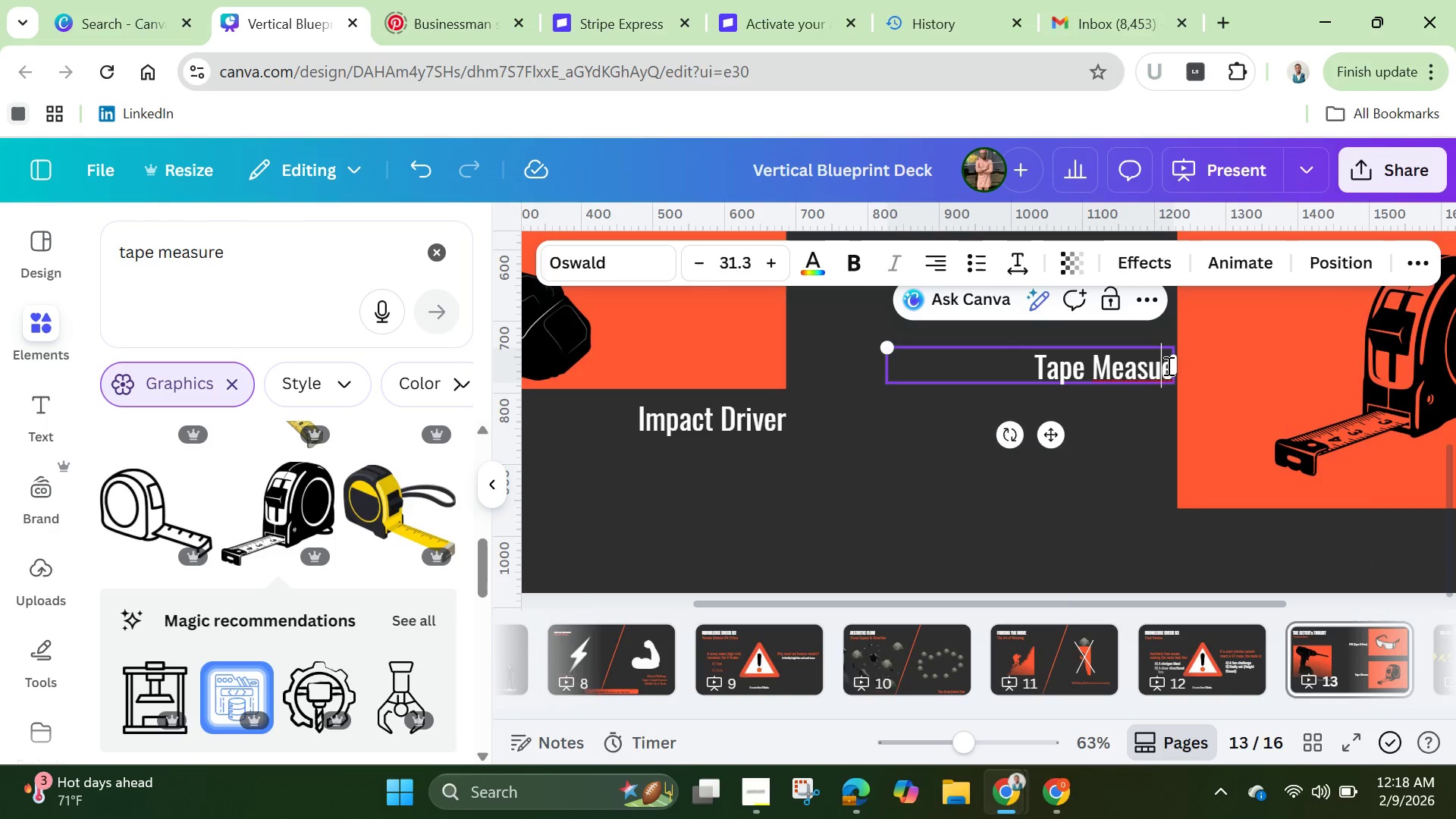 
key(R)
 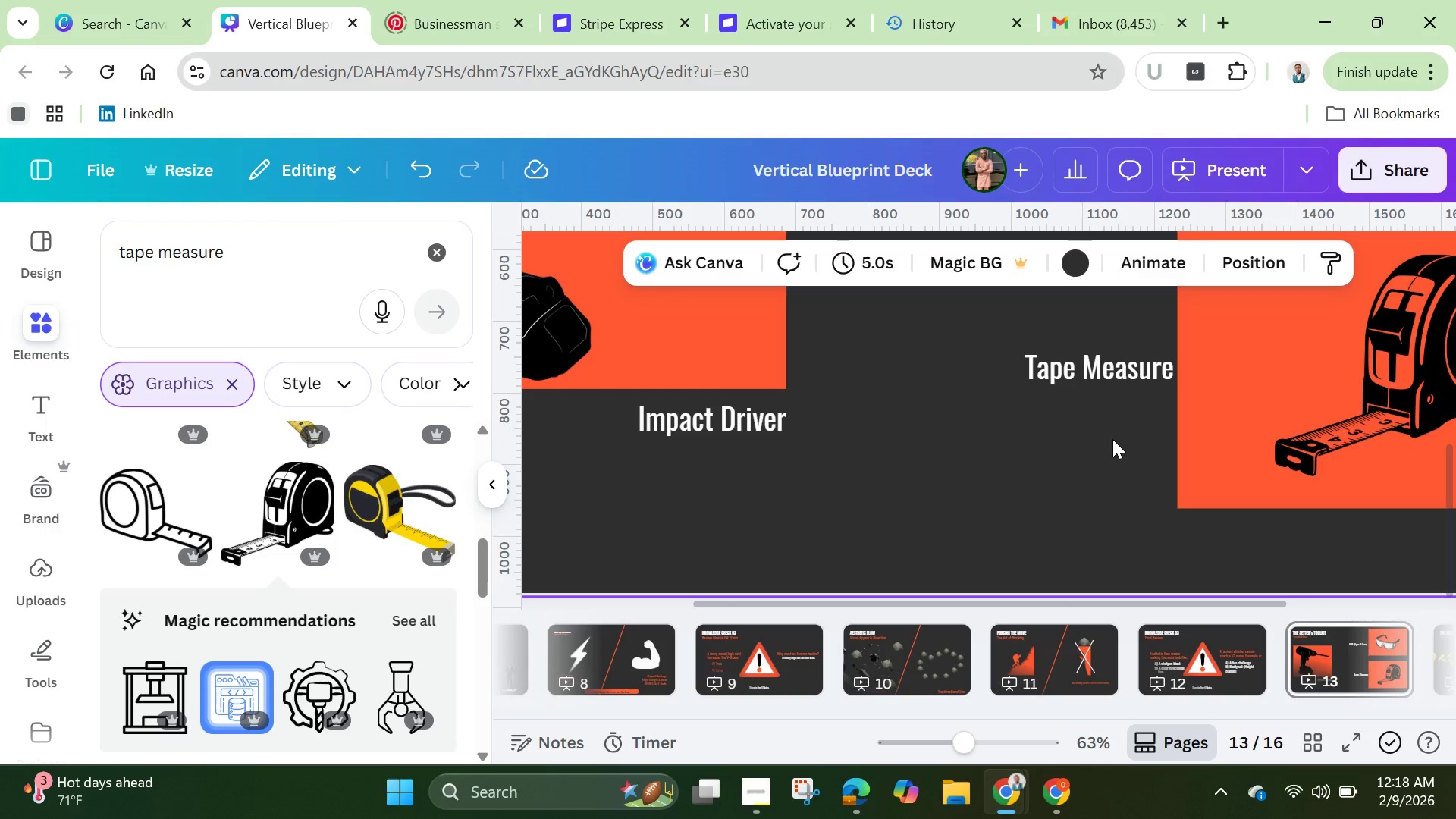 
wait(18.39)
 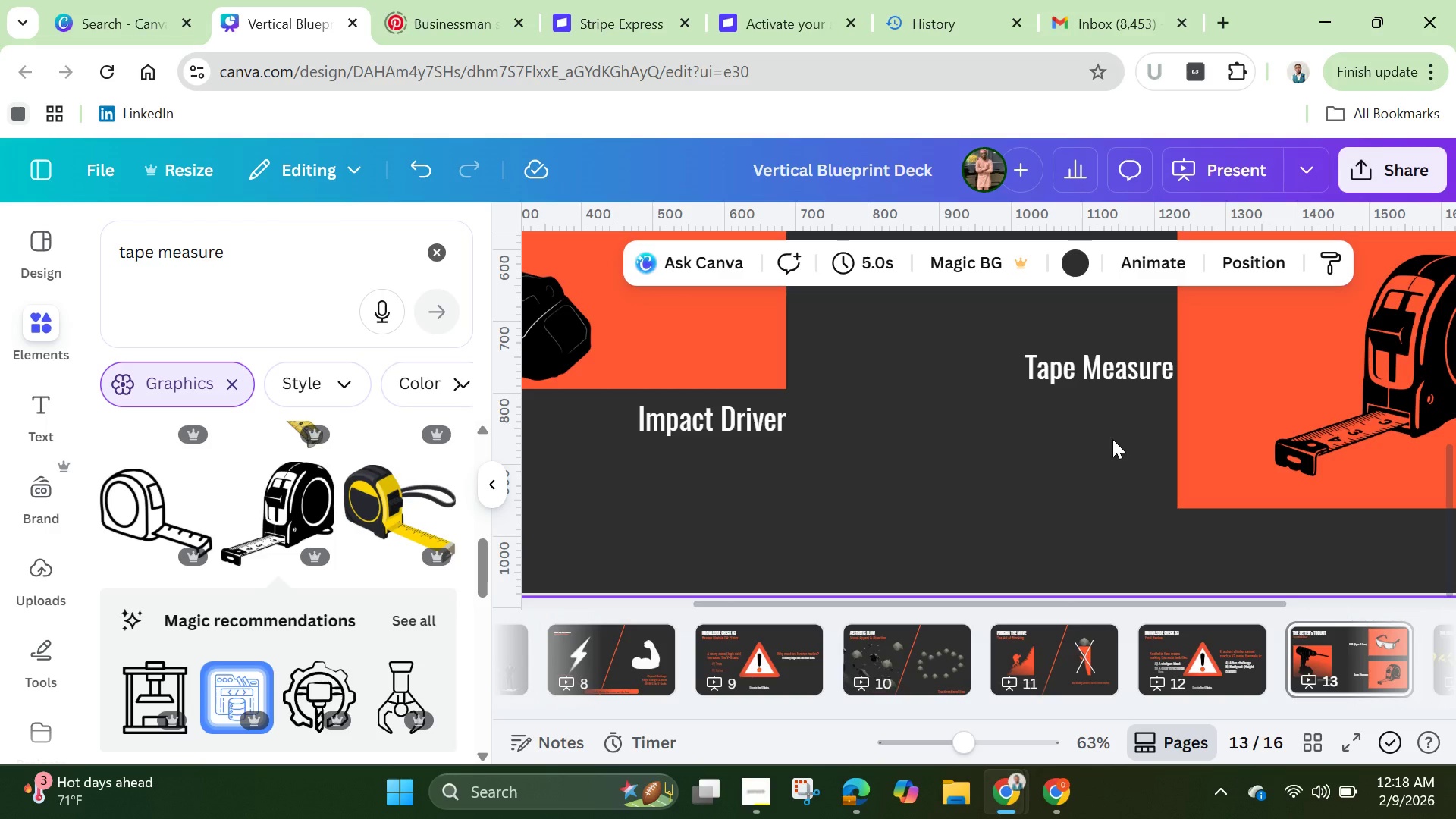 
left_click_drag(start_coordinate=[960, 742], to_coordinate=[921, 743])
 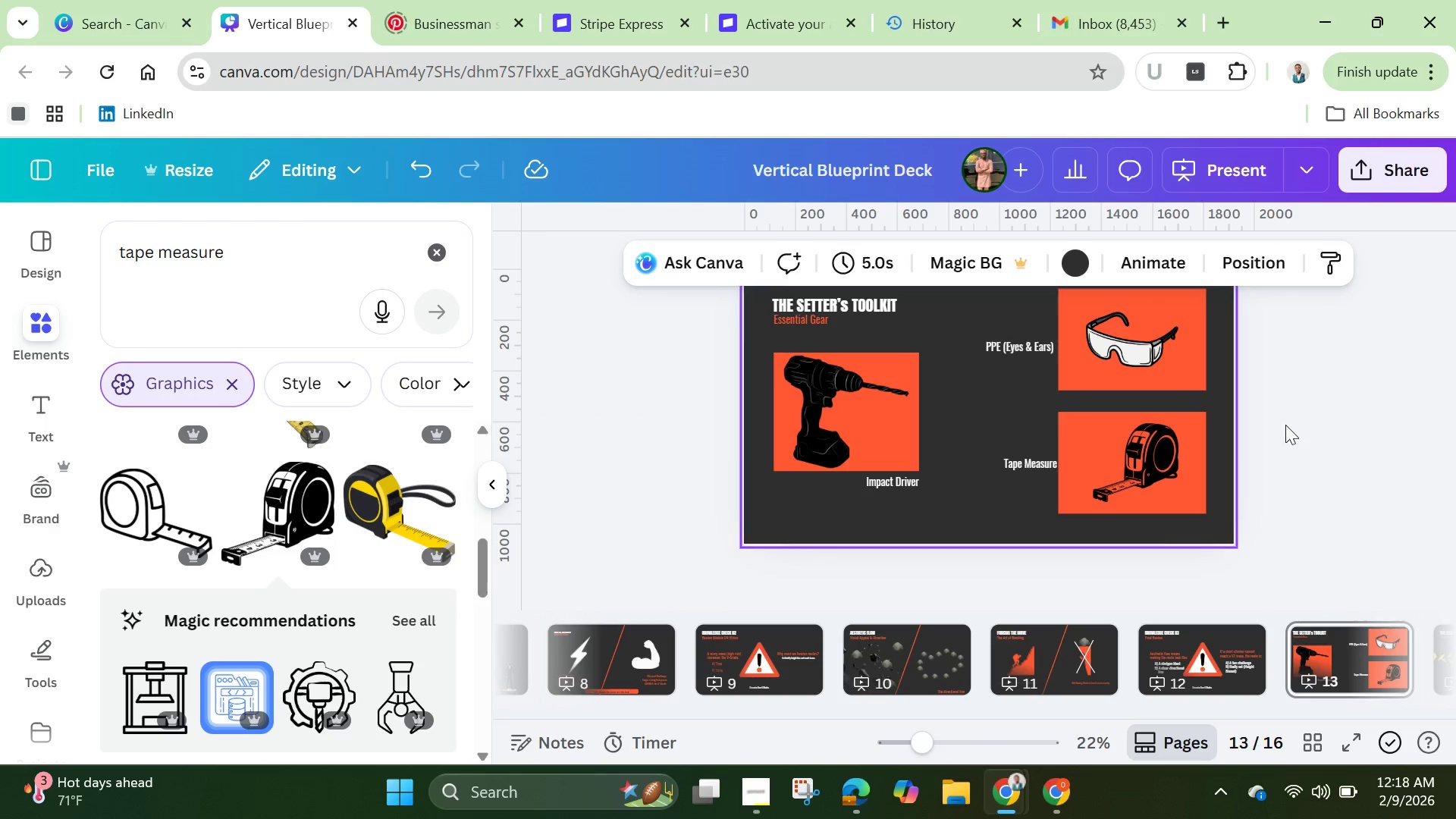 
left_click([1286, 423])
 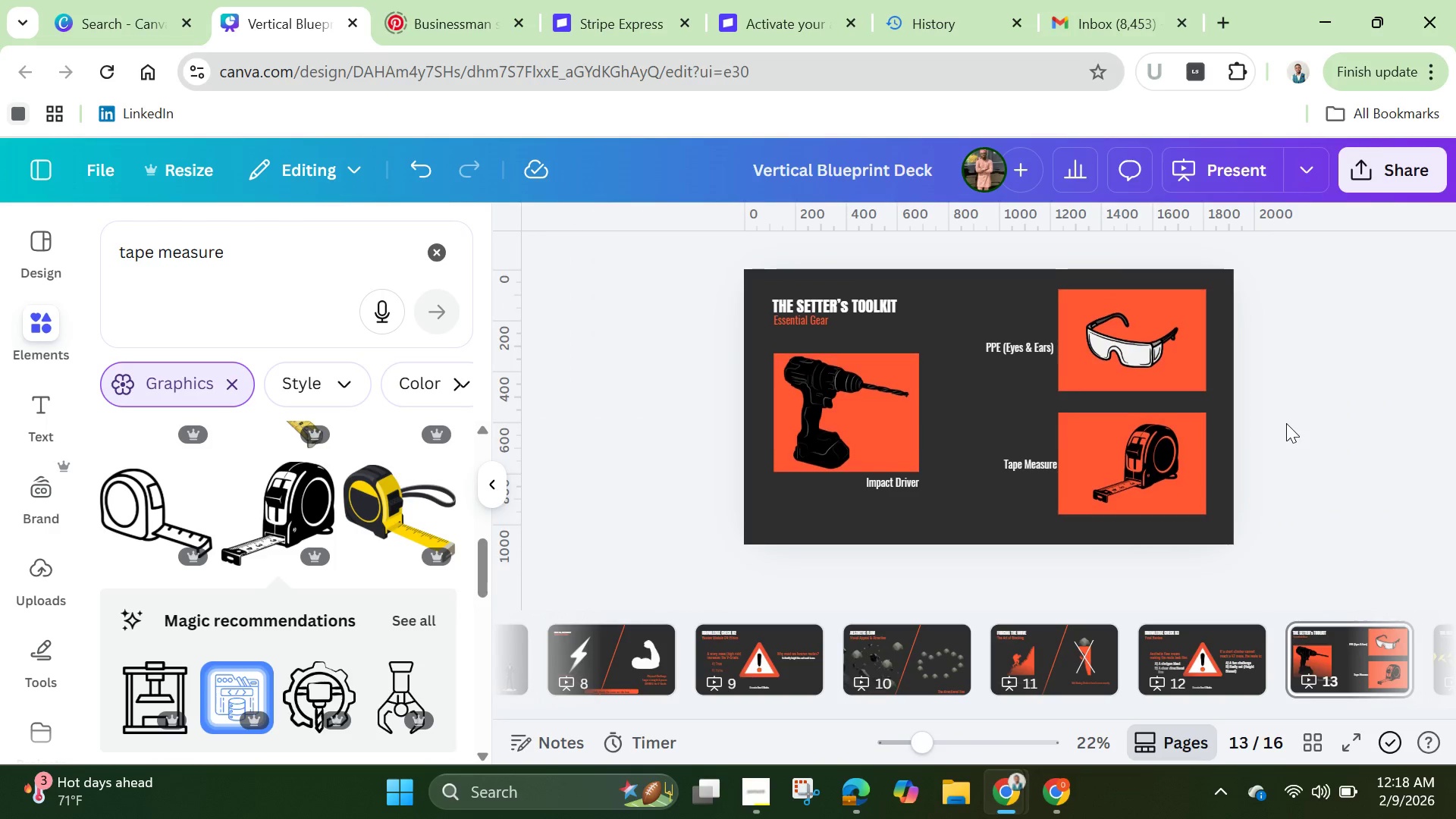 
scroll: coordinate [1286, 423], scroll_direction: up, amount: 2.0
 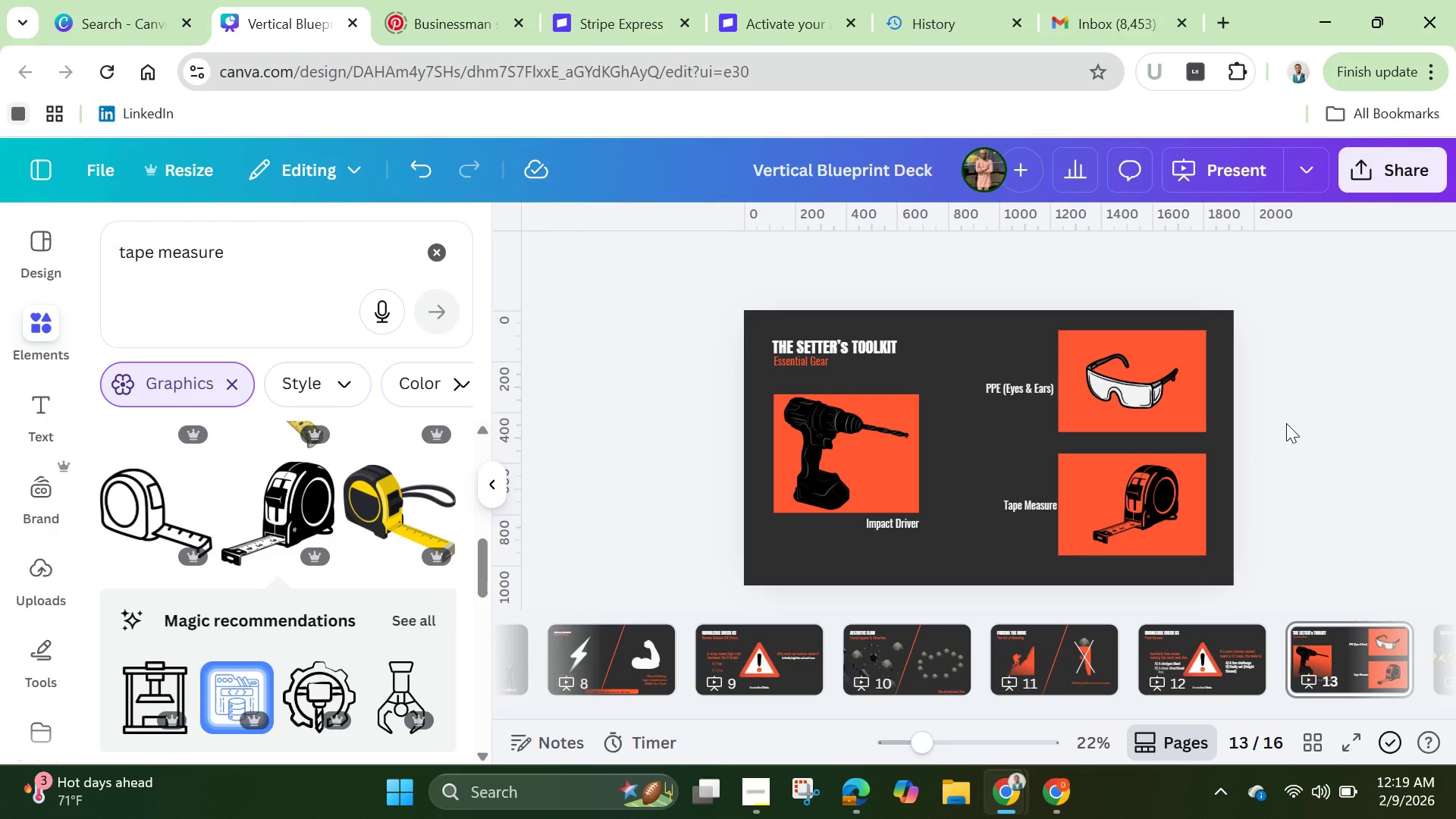 
wait(19.01)
 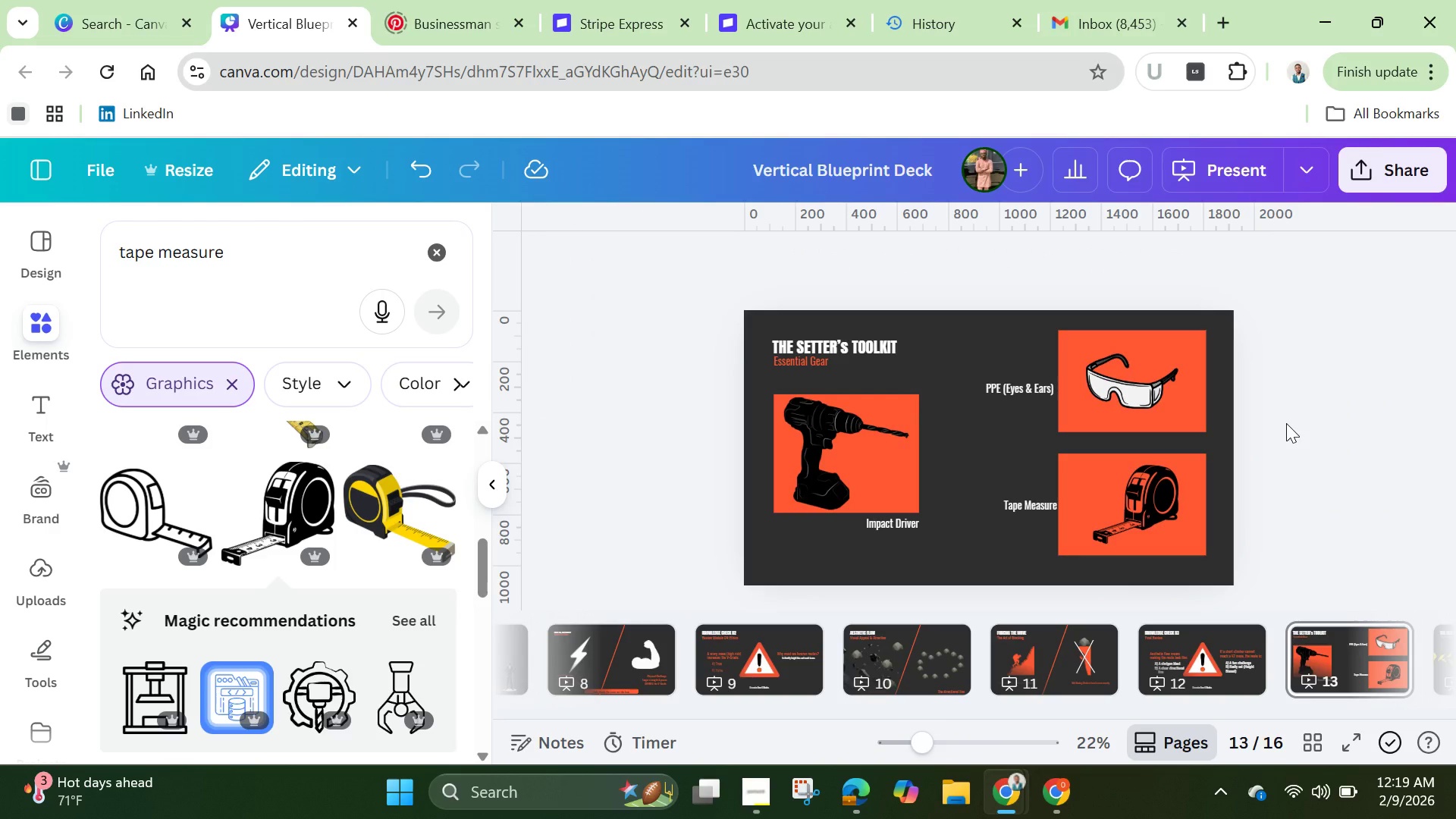 
left_click([1028, 504])
 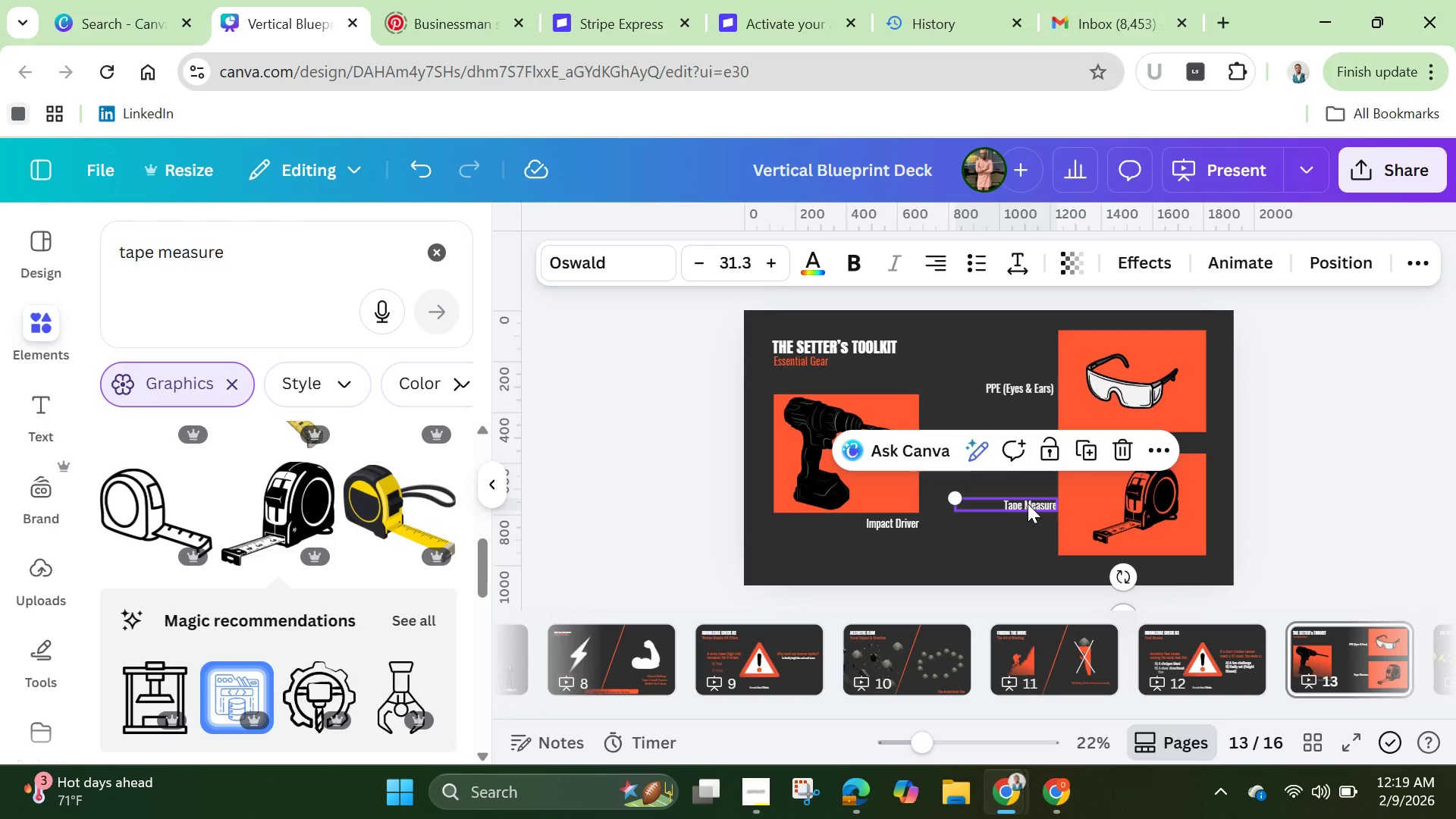 
hold_key(key=ArrowLeft, duration=0.7)
 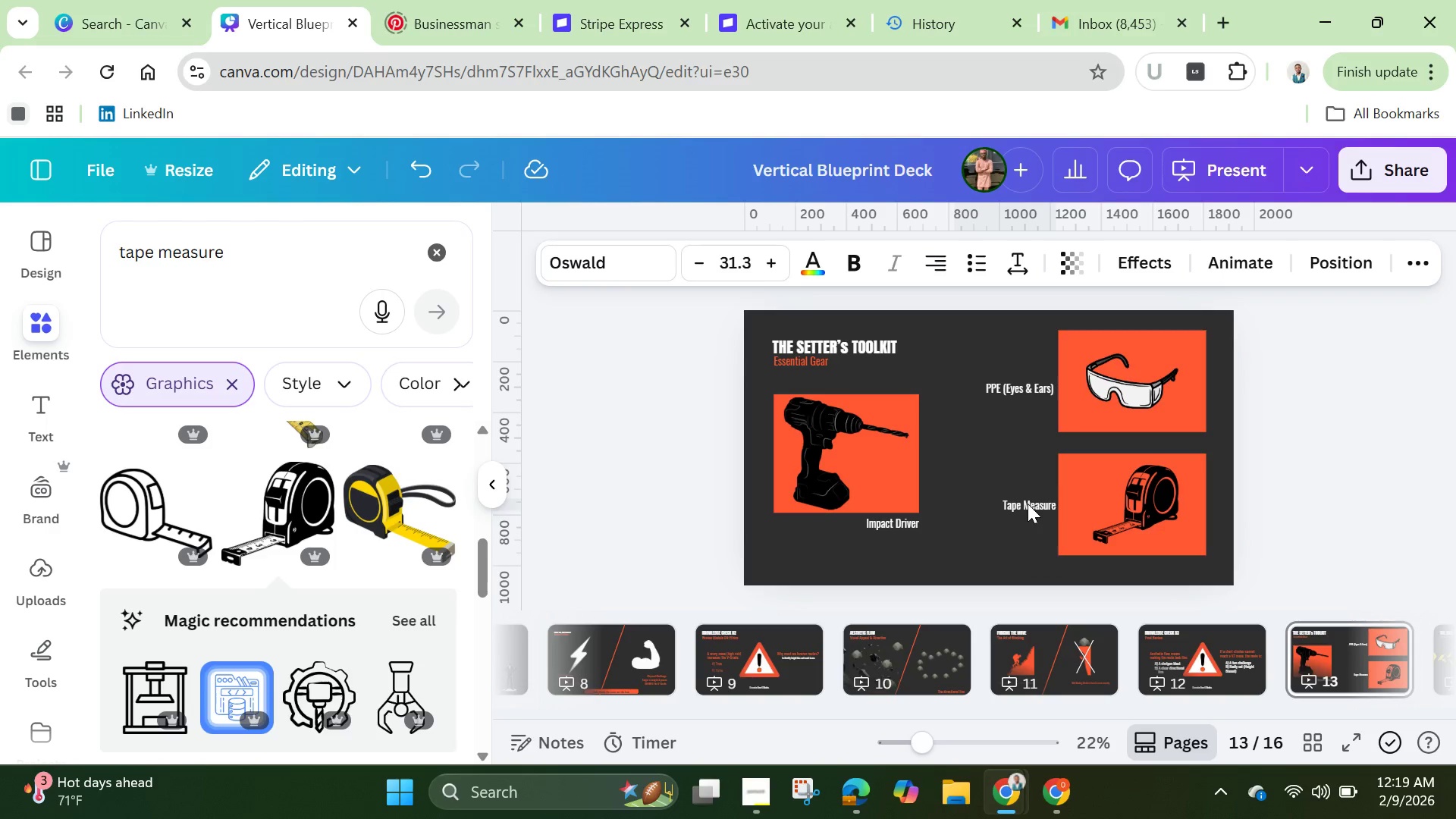 
hold_key(key=ArrowLeft, duration=0.78)
 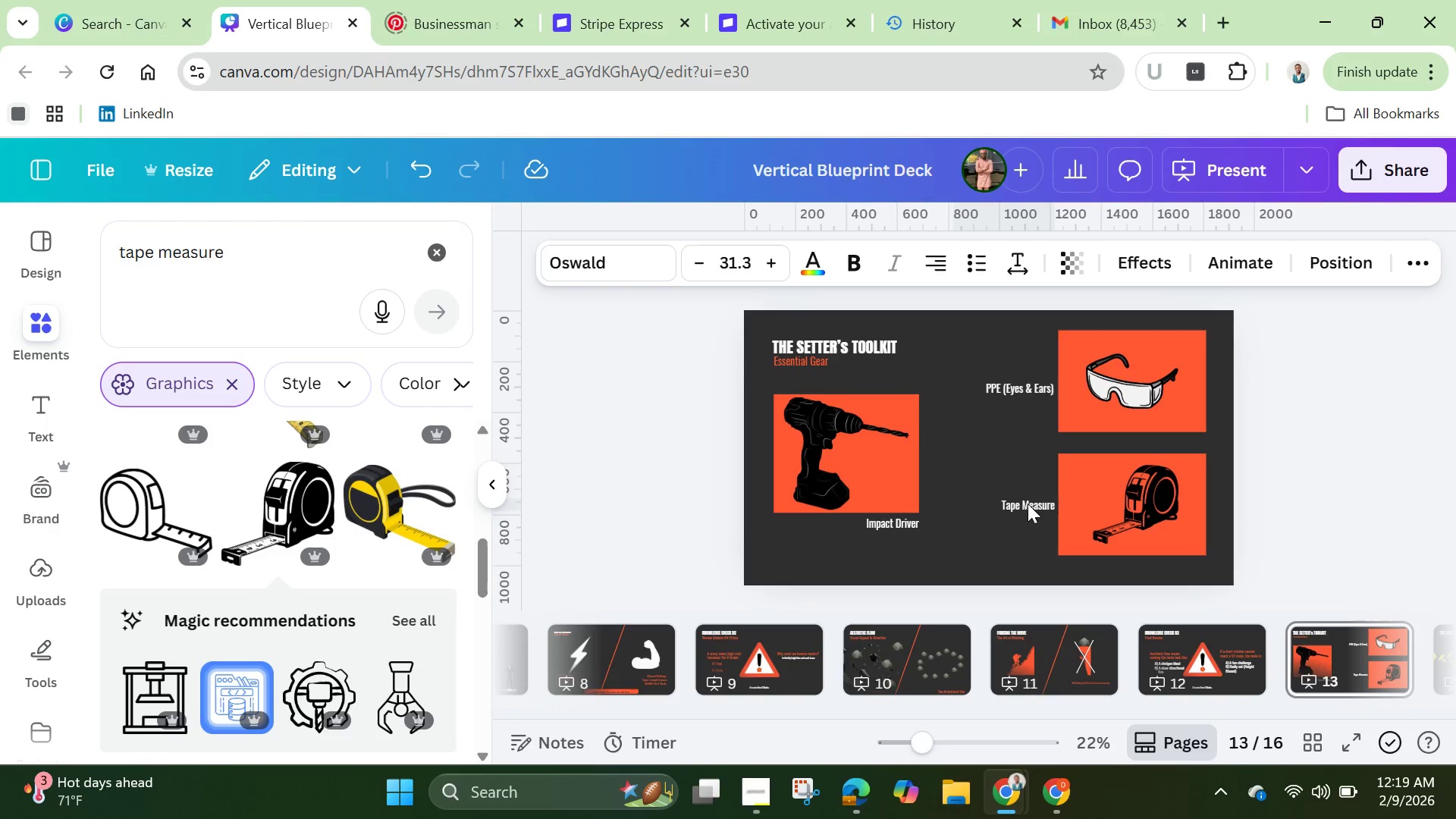 
key(ArrowLeft)
 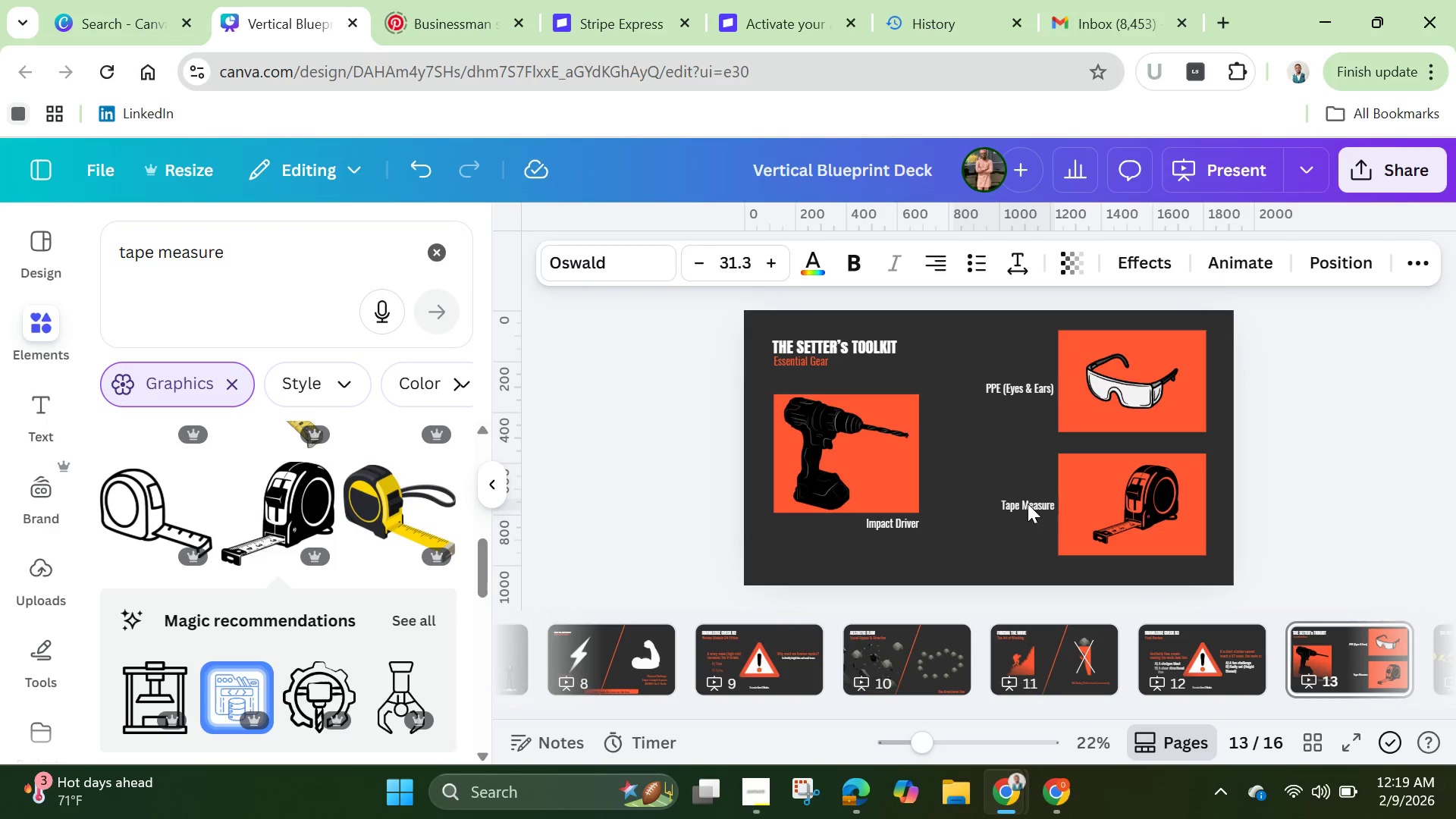 
key(ArrowLeft)
 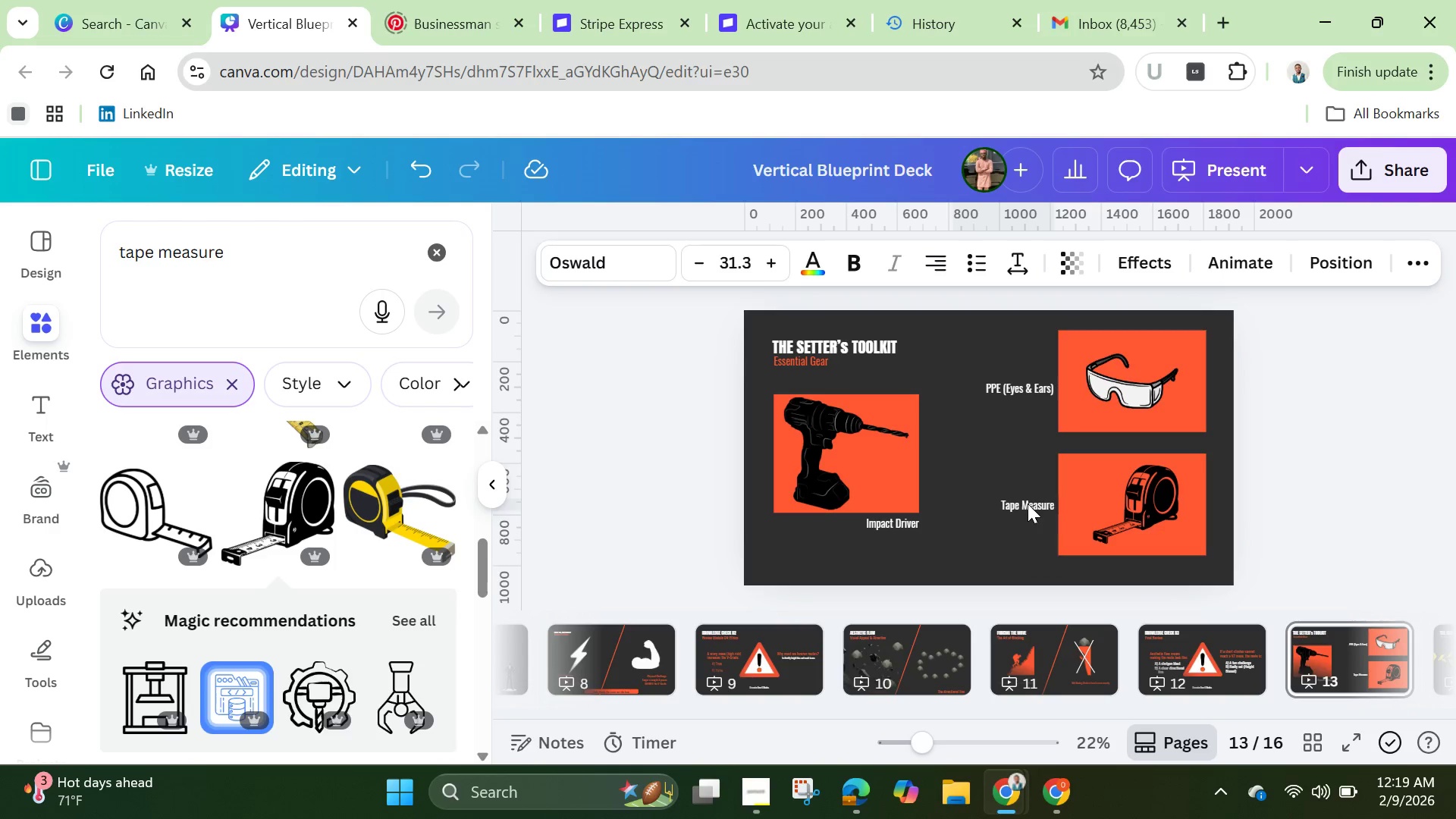 
hold_key(key=ArrowLeft, duration=0.53)
 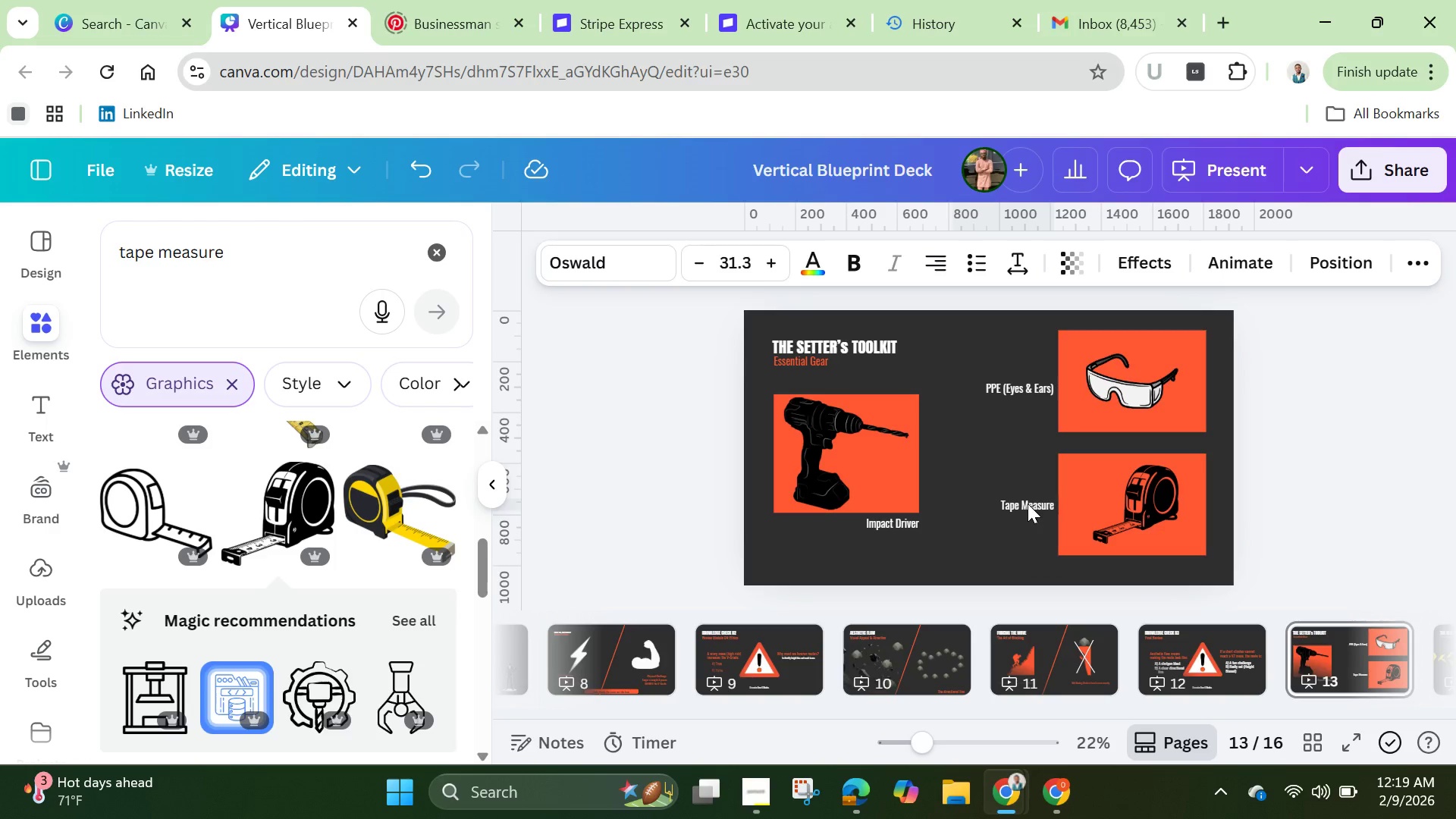 
key(ArrowLeft)
 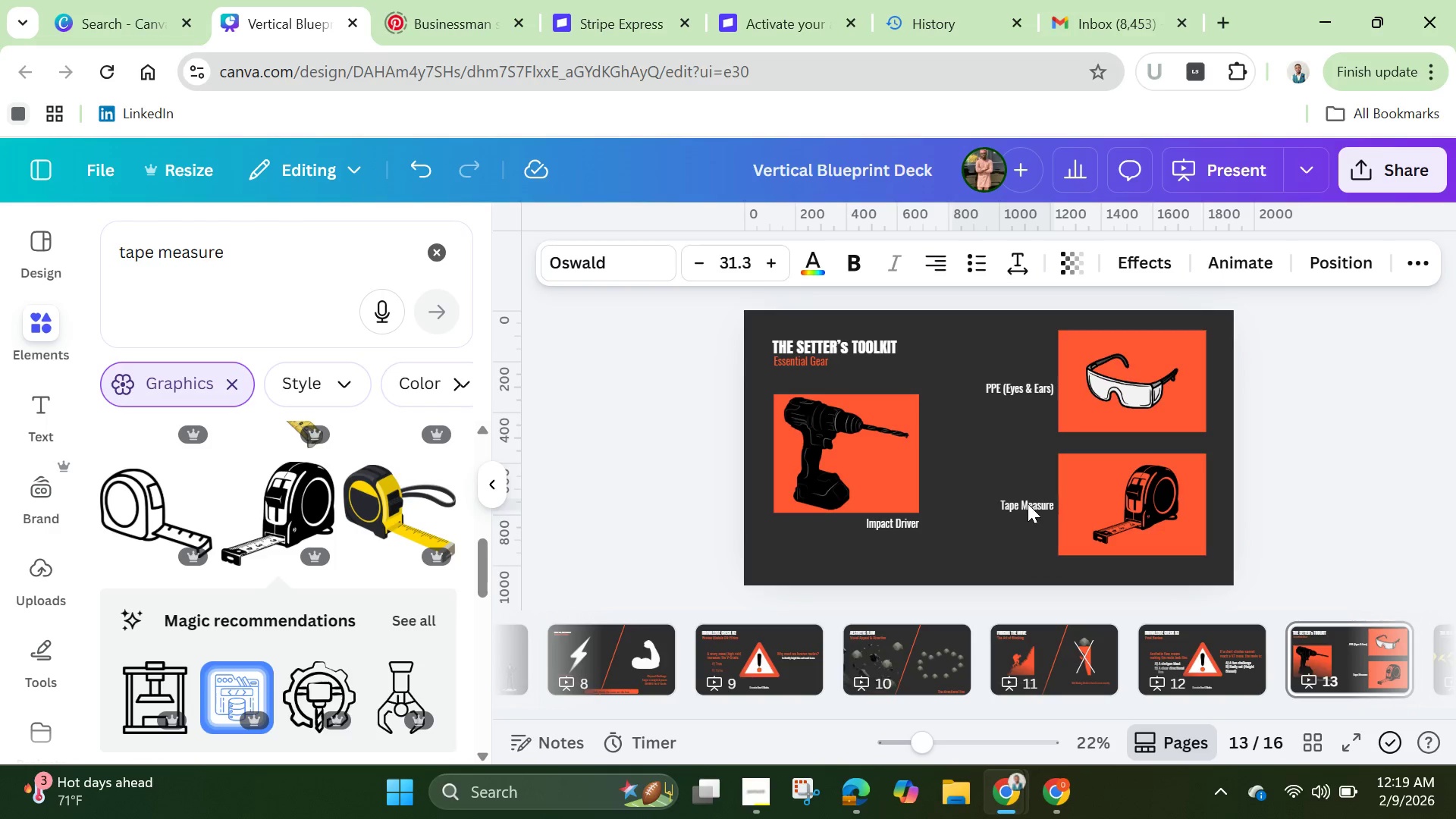 
key(ArrowLeft)
 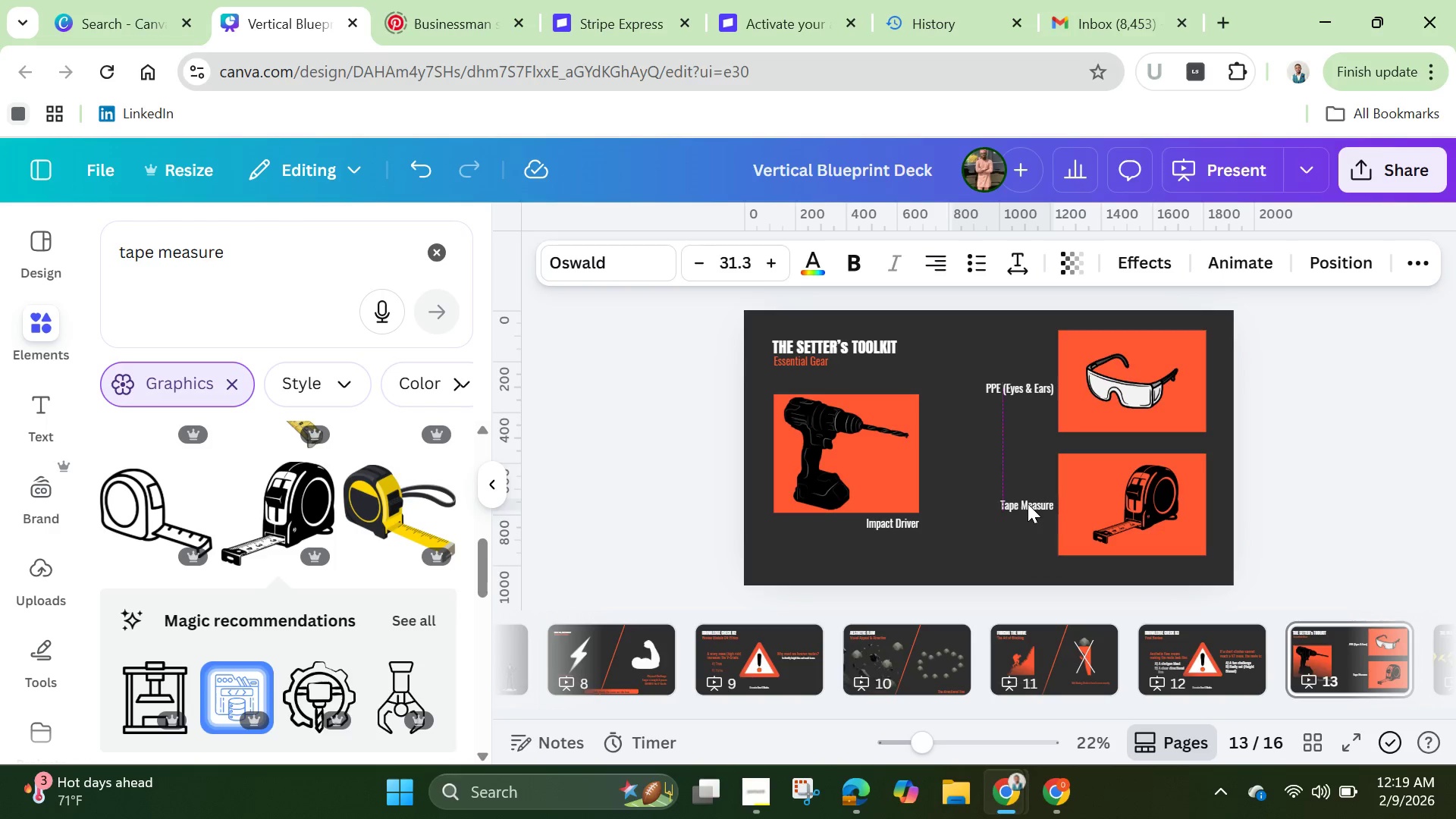 
key(ArrowLeft)
 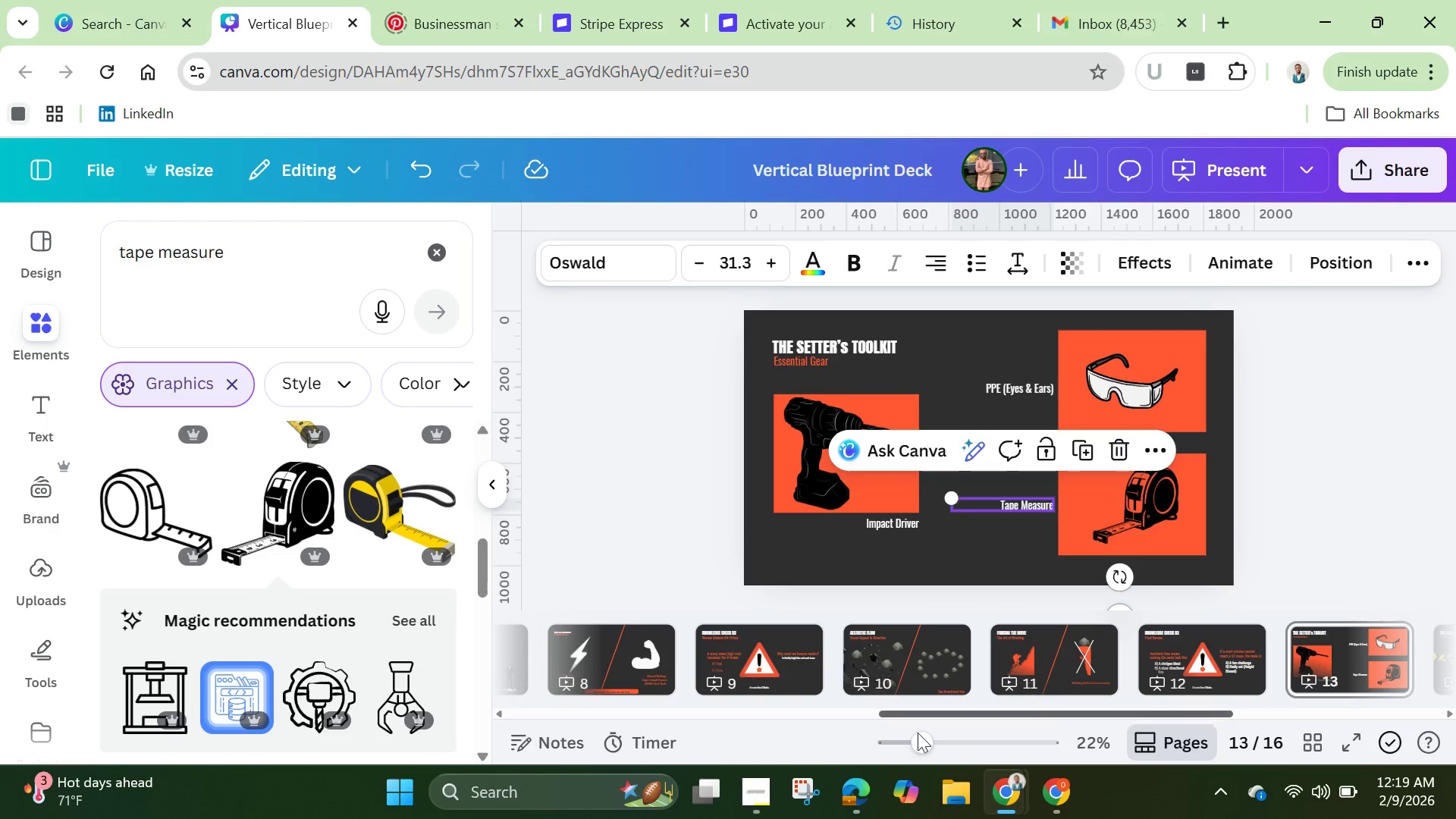 
left_click_drag(start_coordinate=[923, 745], to_coordinate=[964, 758])
 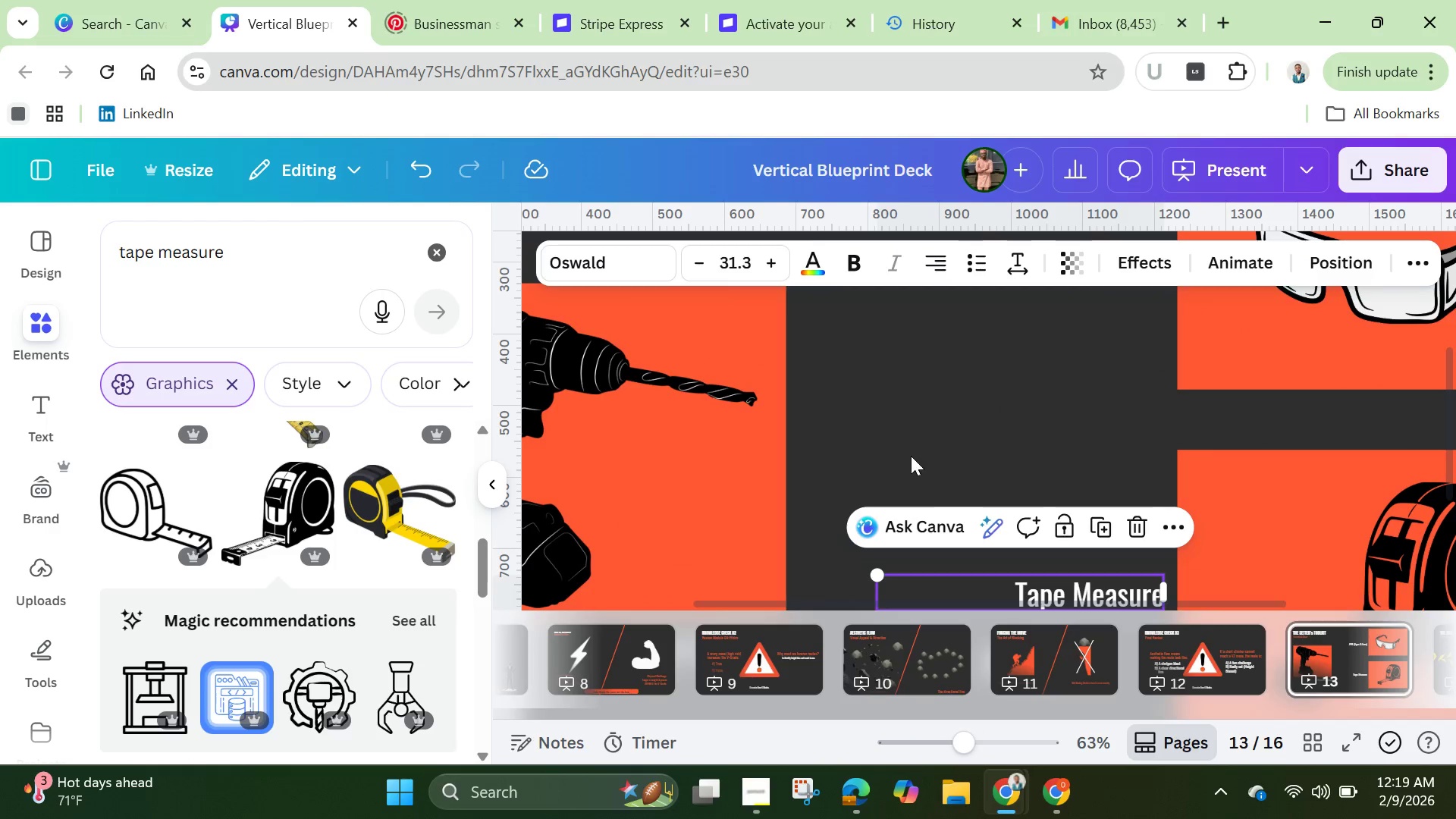 
scroll: coordinate [912, 452], scroll_direction: down, amount: 3.0
 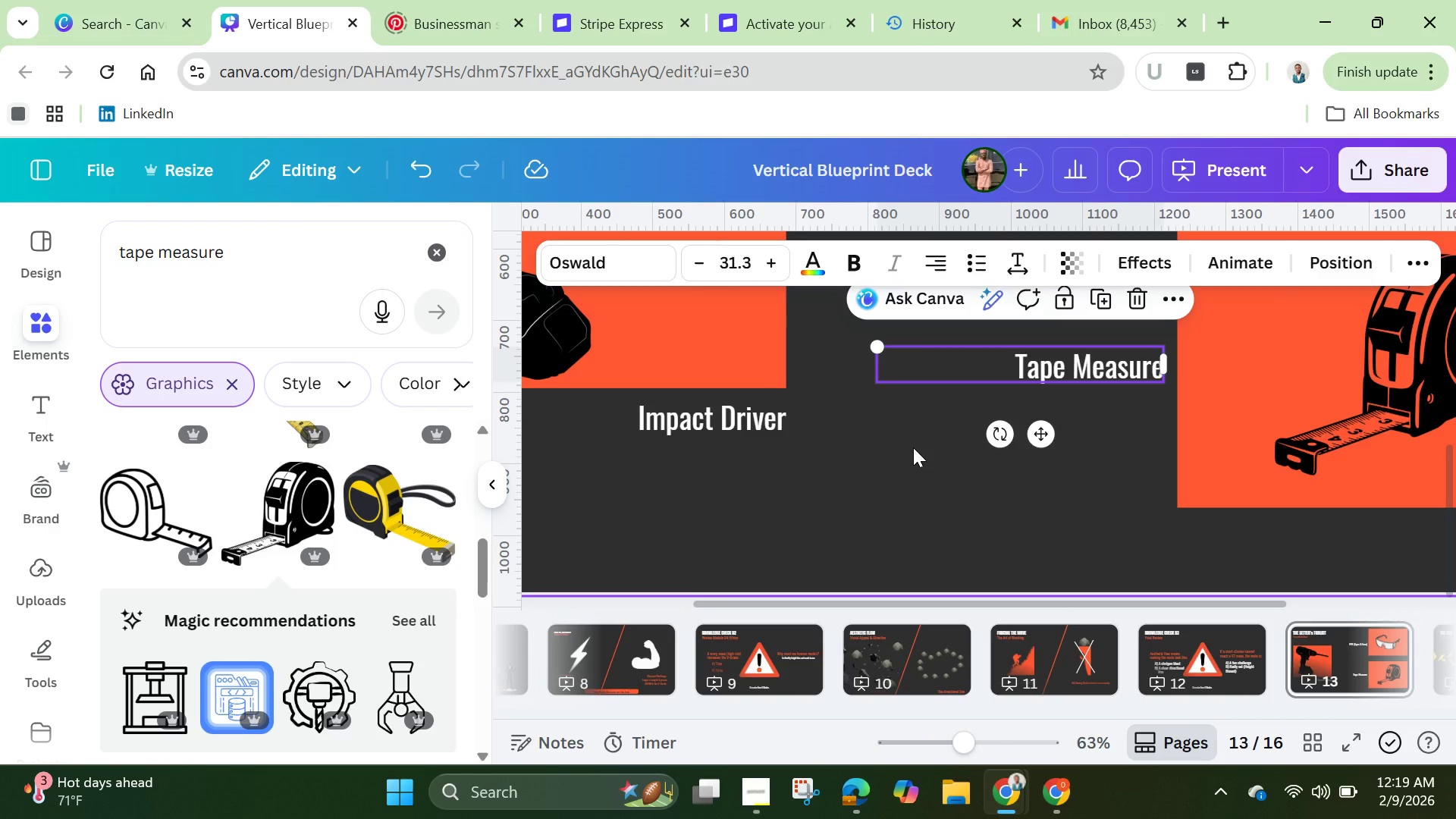 
scroll: coordinate [914, 447], scroll_direction: up, amount: 1.0
 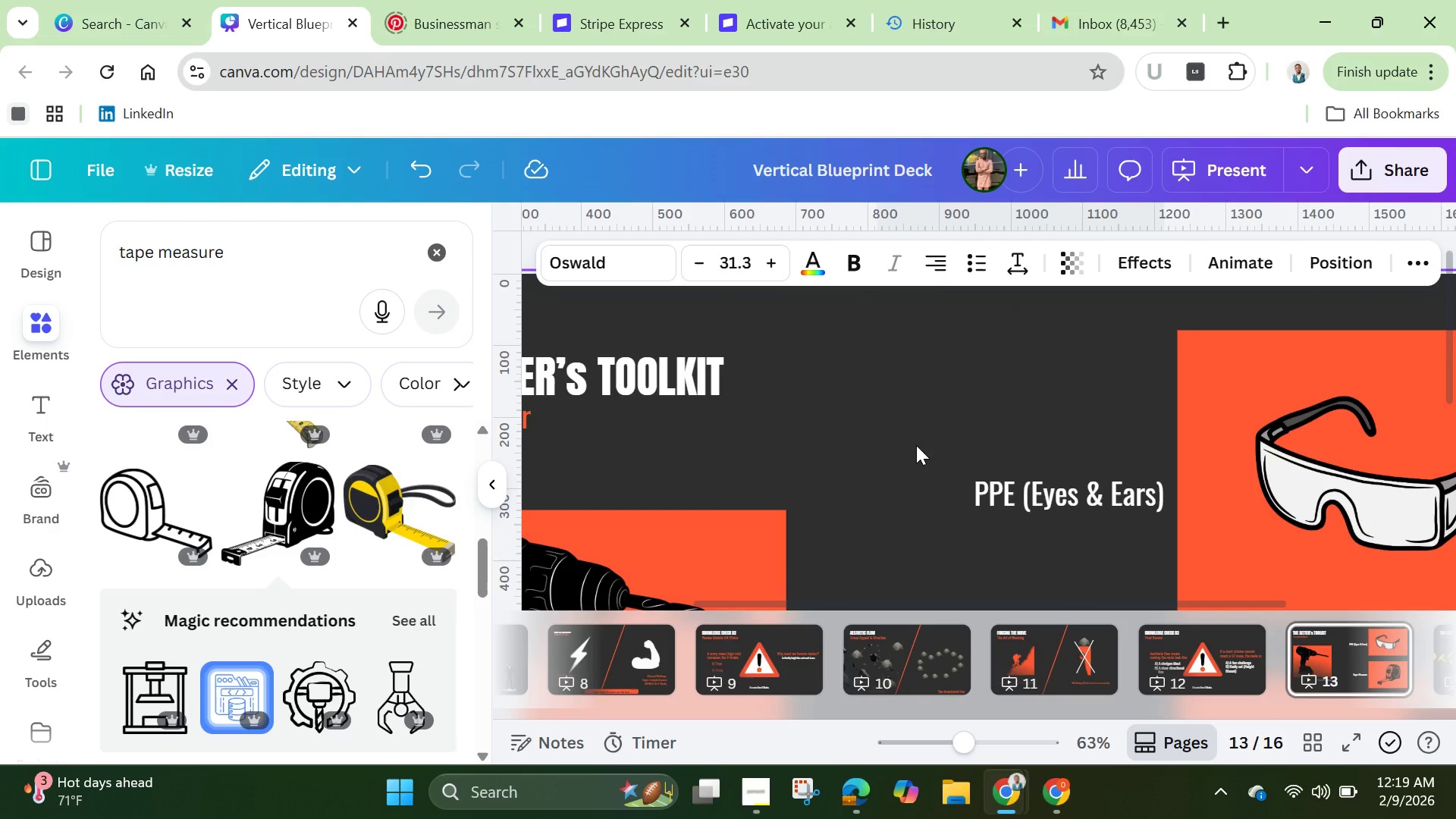 
scroll: coordinate [916, 445], scroll_direction: down, amount: 2.0
 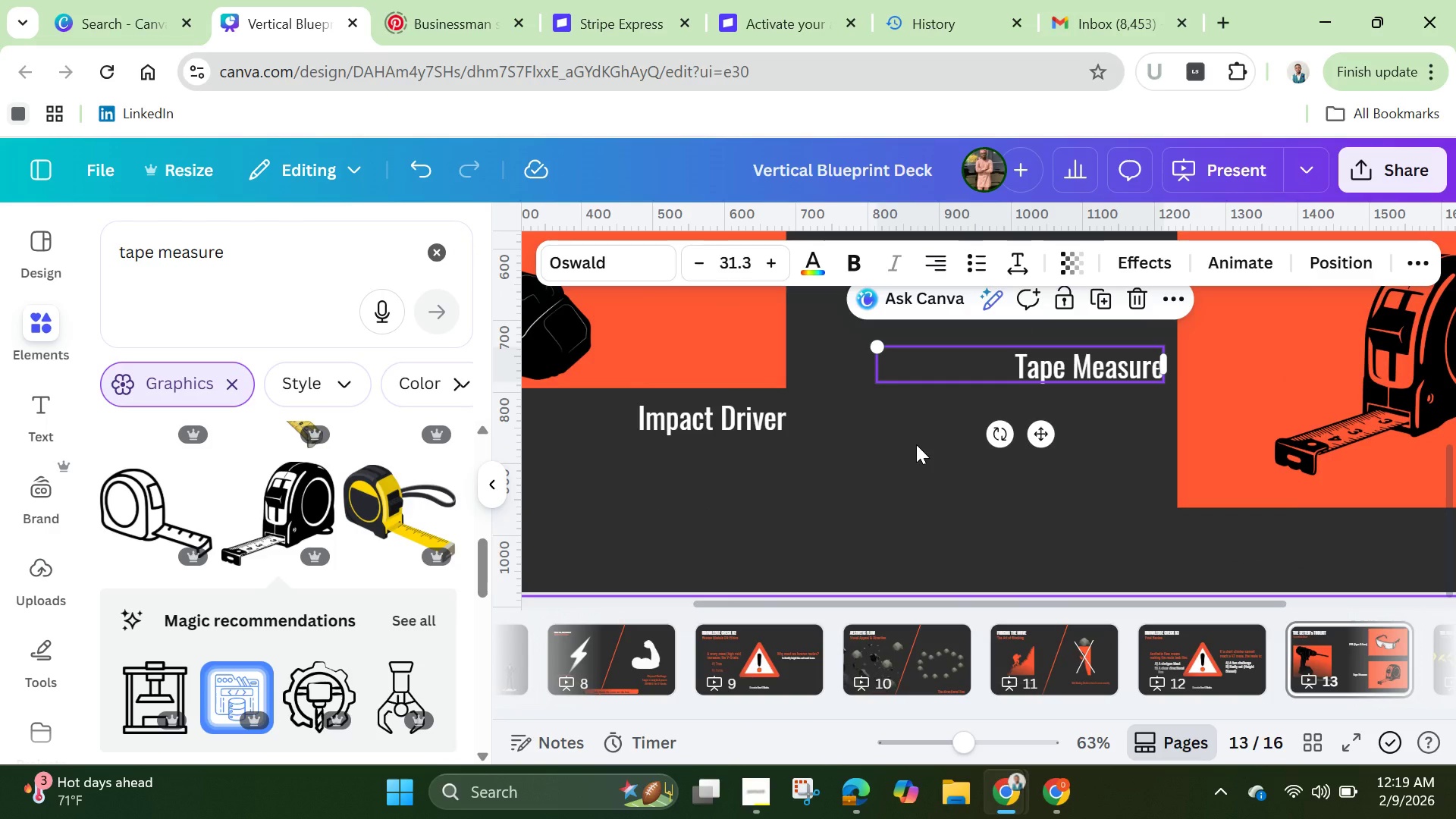 
wait(23.75)
 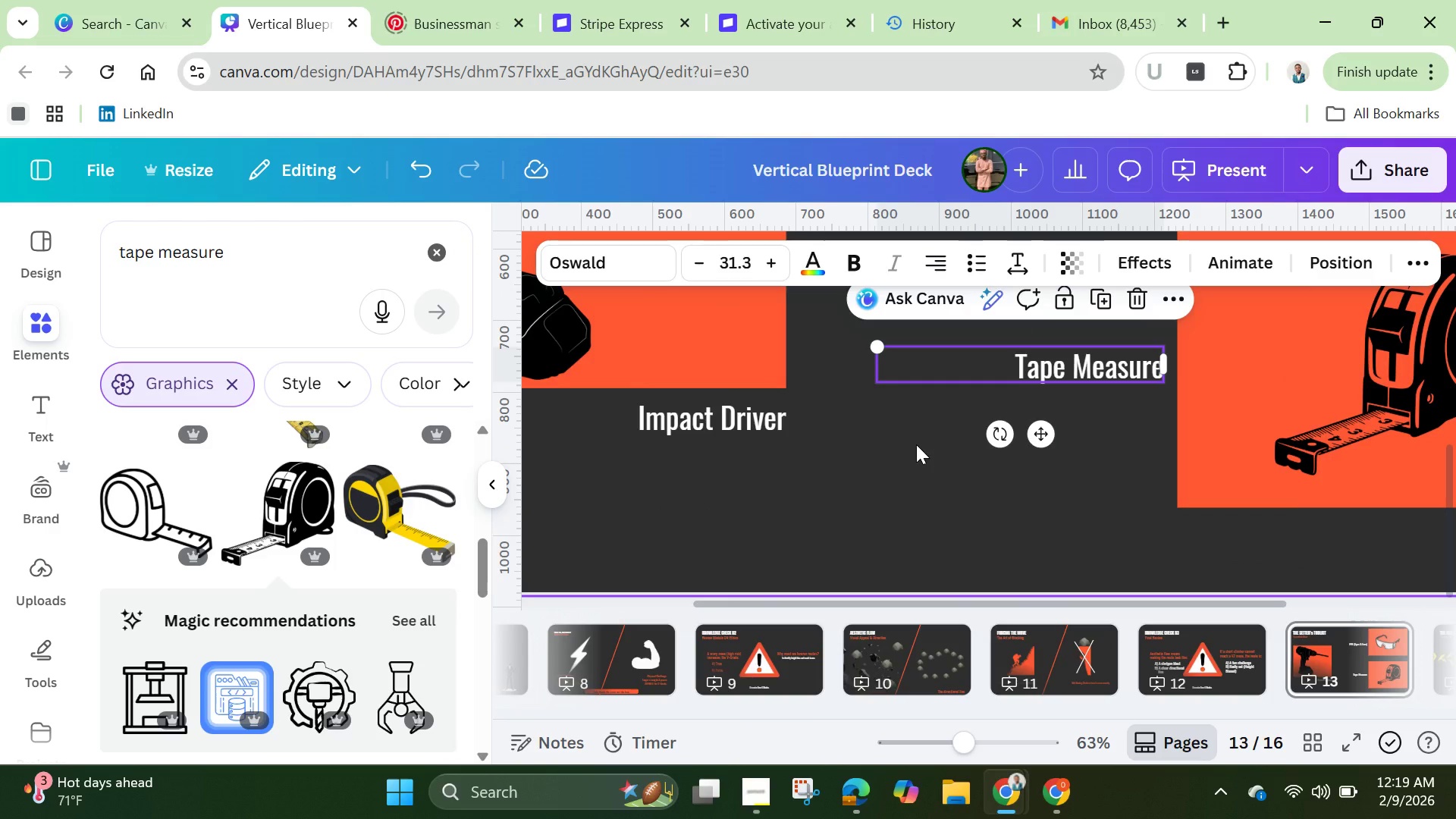 
left_click([1313, 738])
 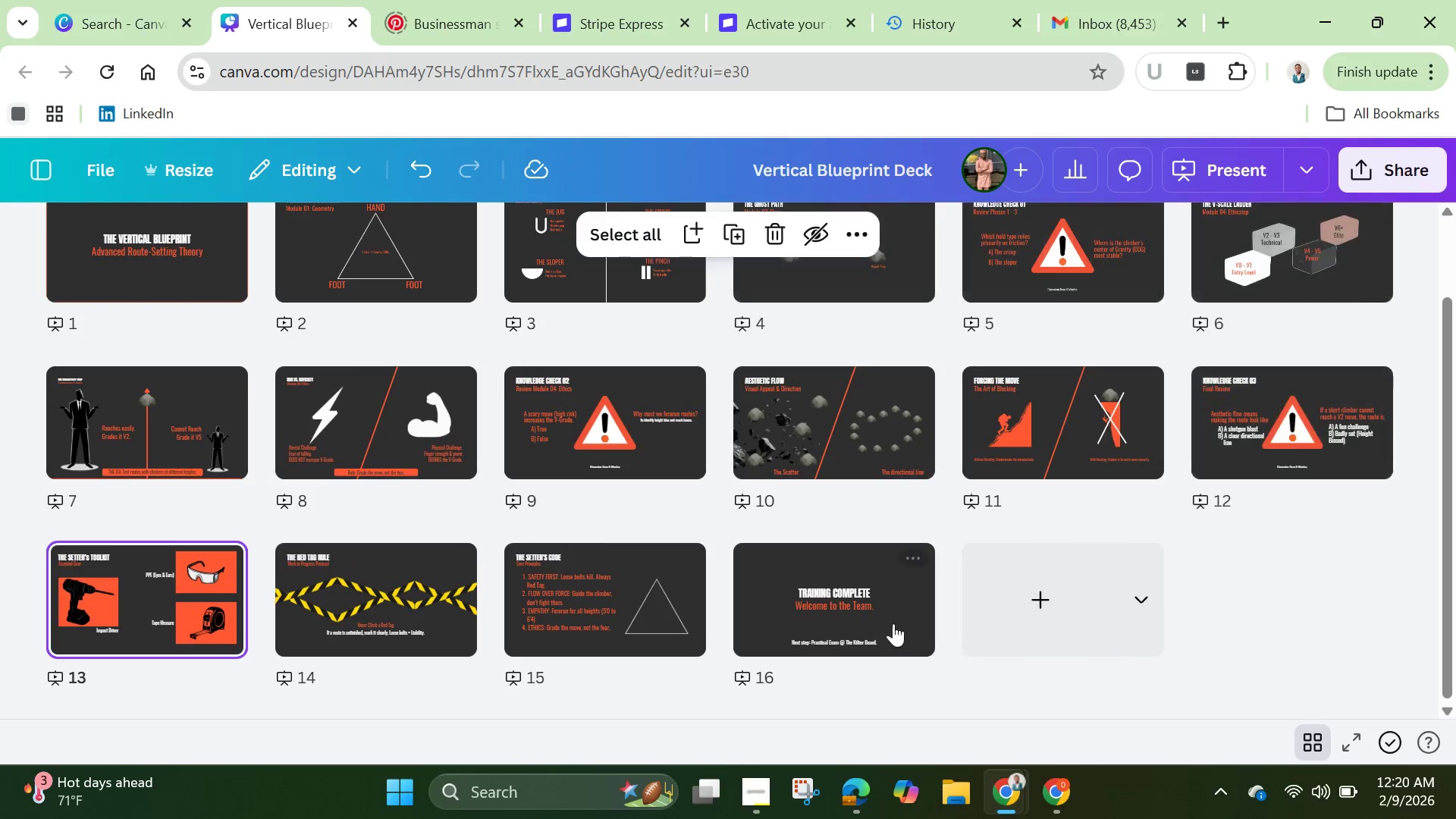 
left_click([849, 607])
 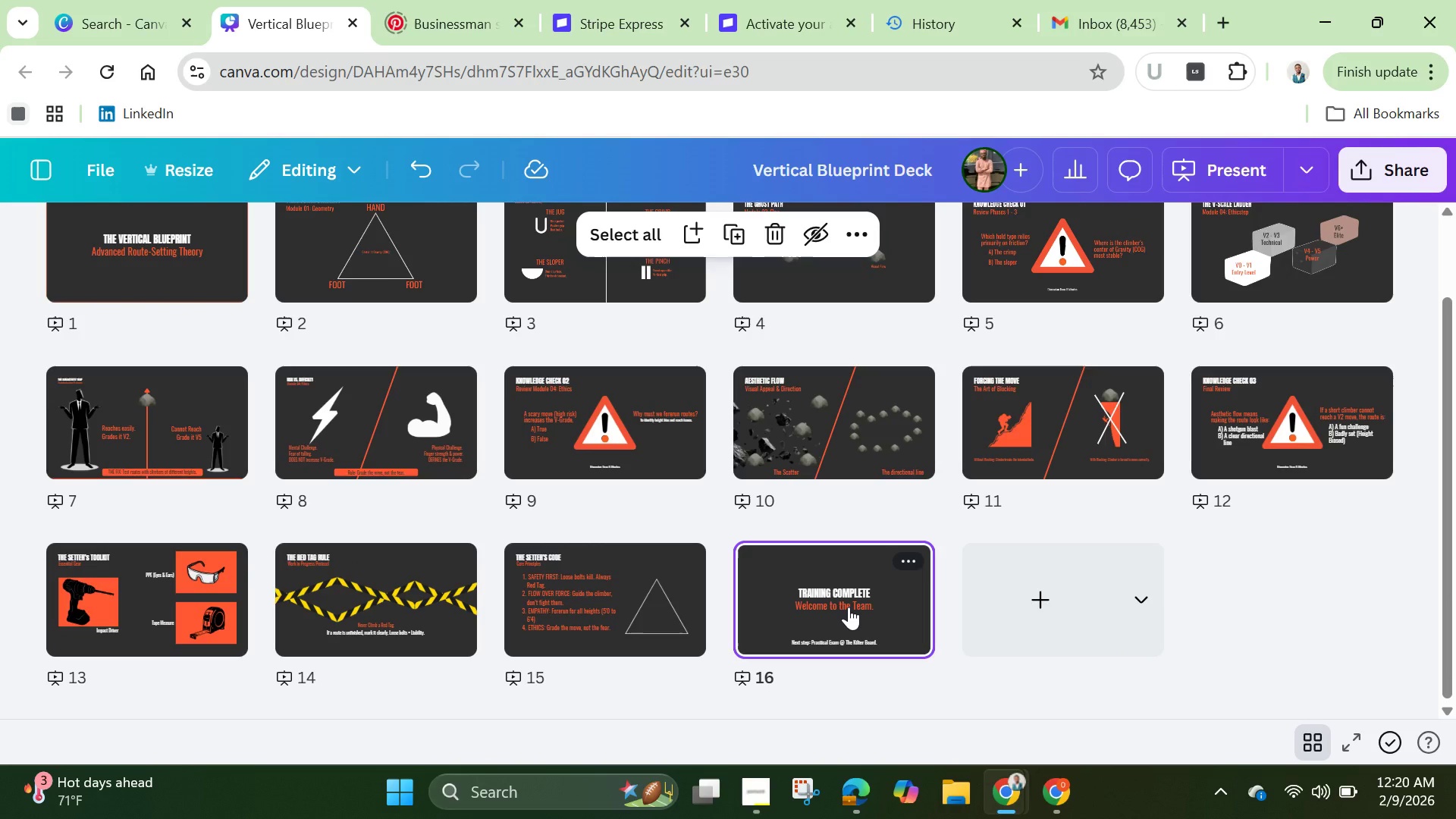 
double_click([849, 607])
 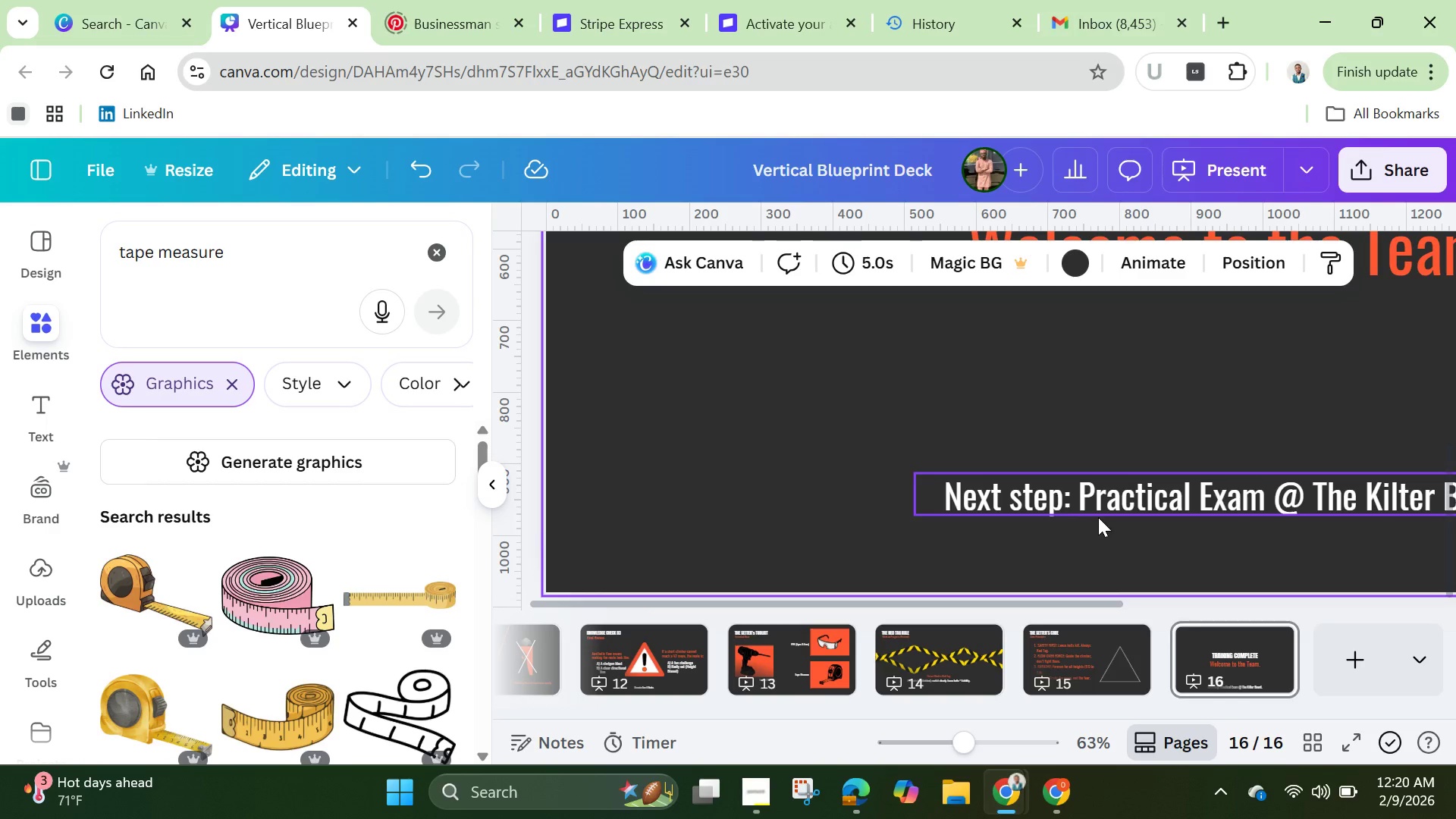 
left_click_drag(start_coordinate=[959, 738], to_coordinate=[918, 727])
 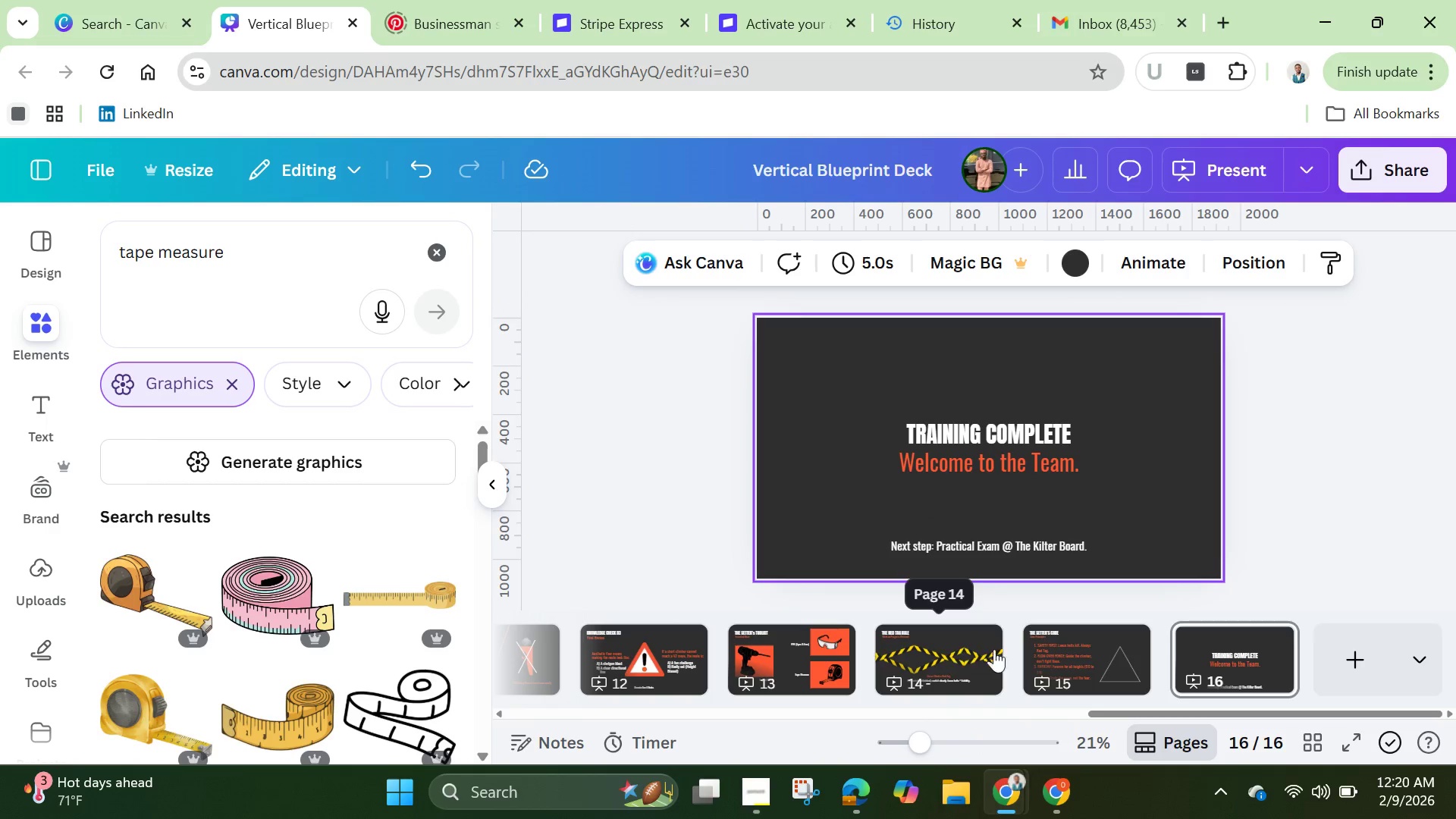 
left_click([1075, 651])
 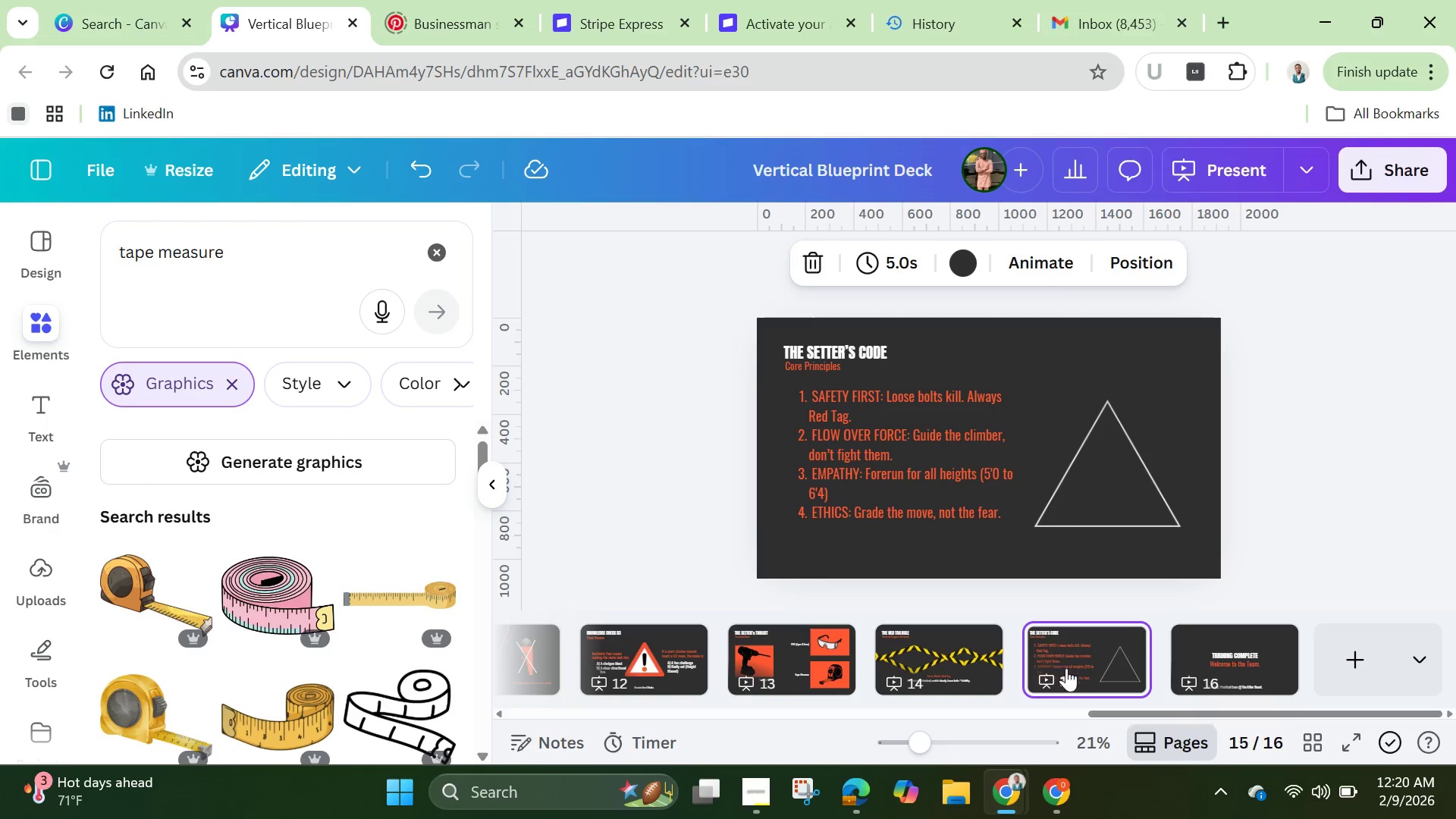 
wait(7.53)
 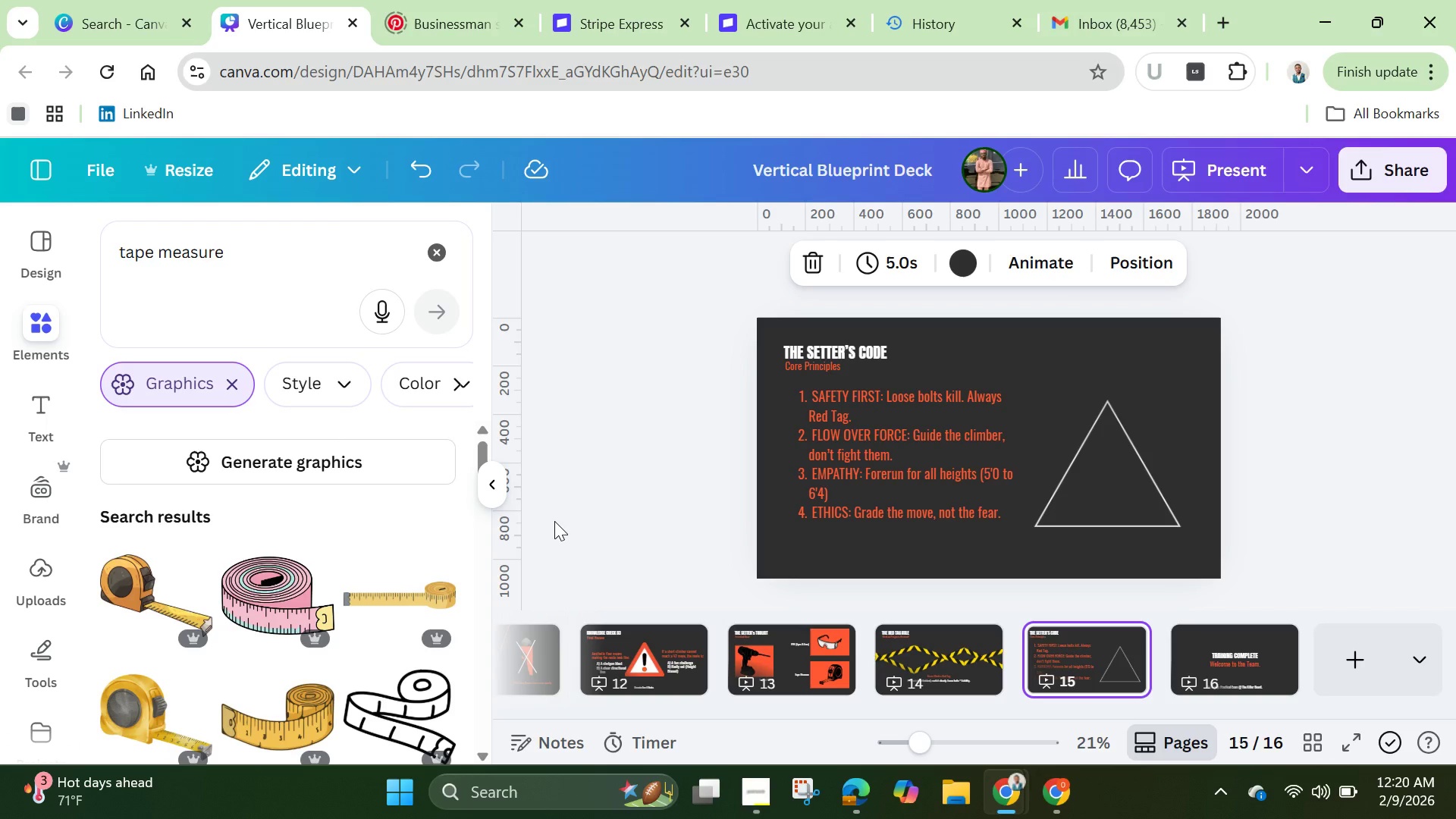 
left_click_drag(start_coordinate=[929, 738], to_coordinate=[959, 749])
 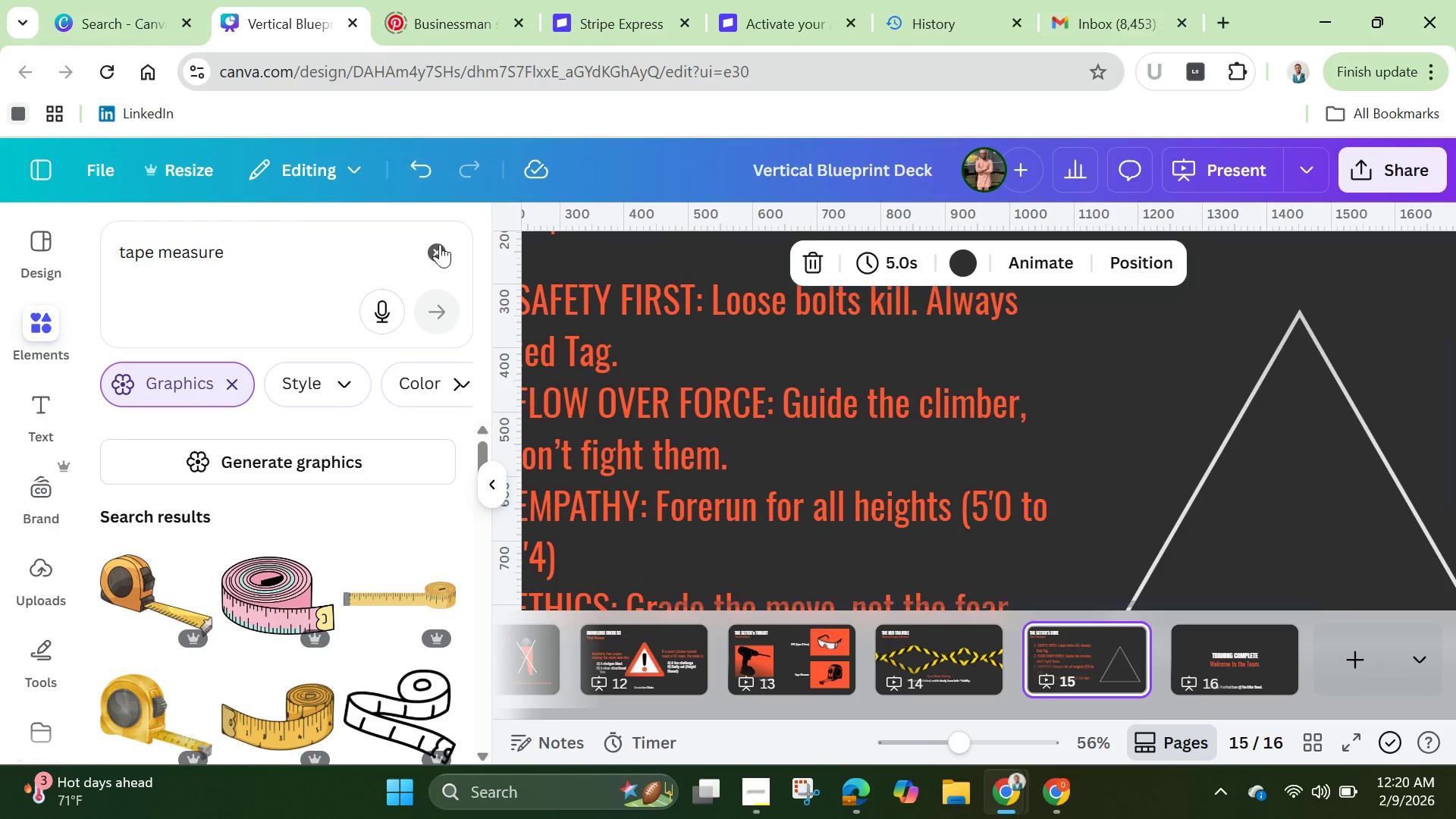 
left_click([441, 246])
 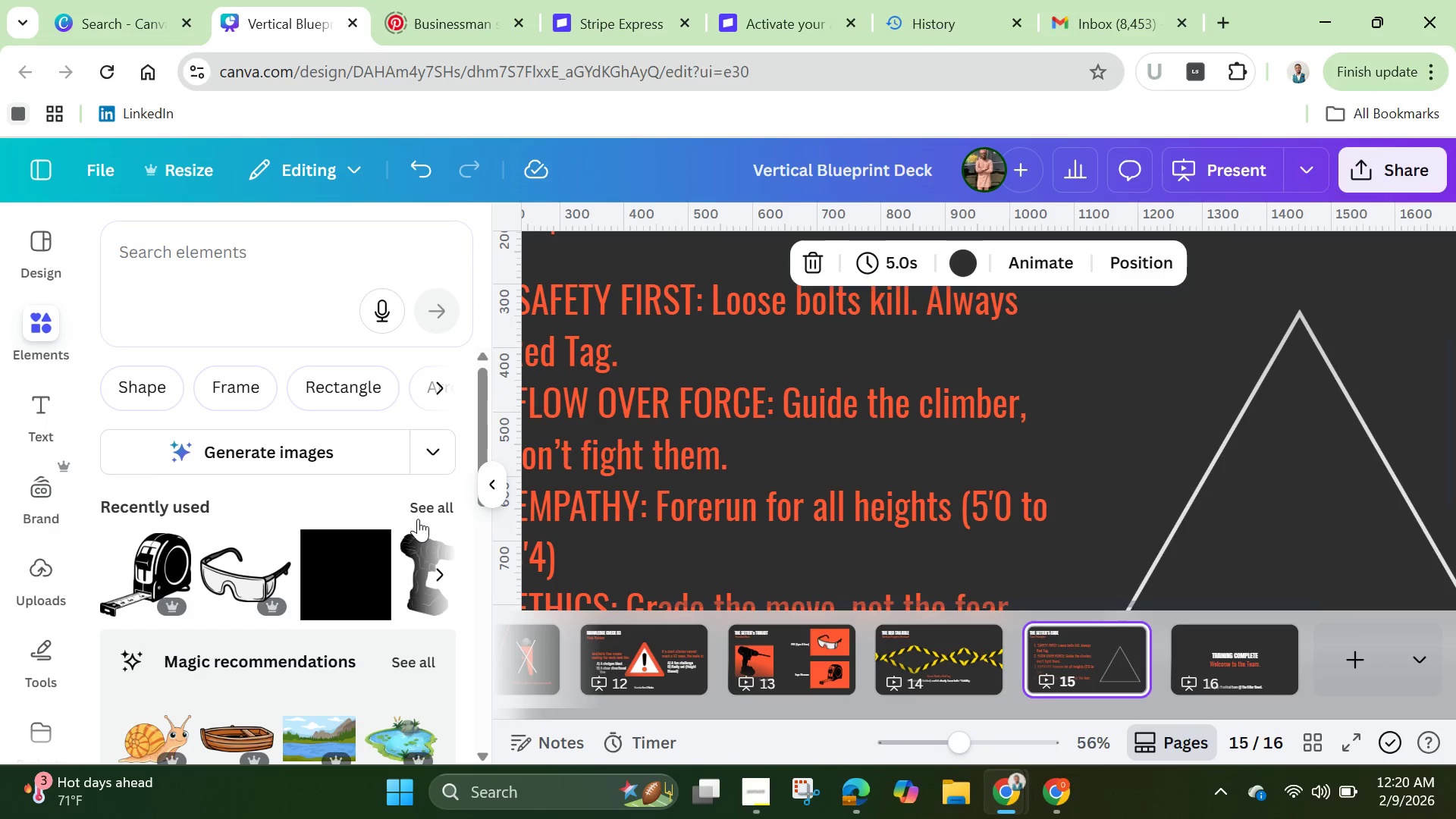 
left_click([422, 507])
 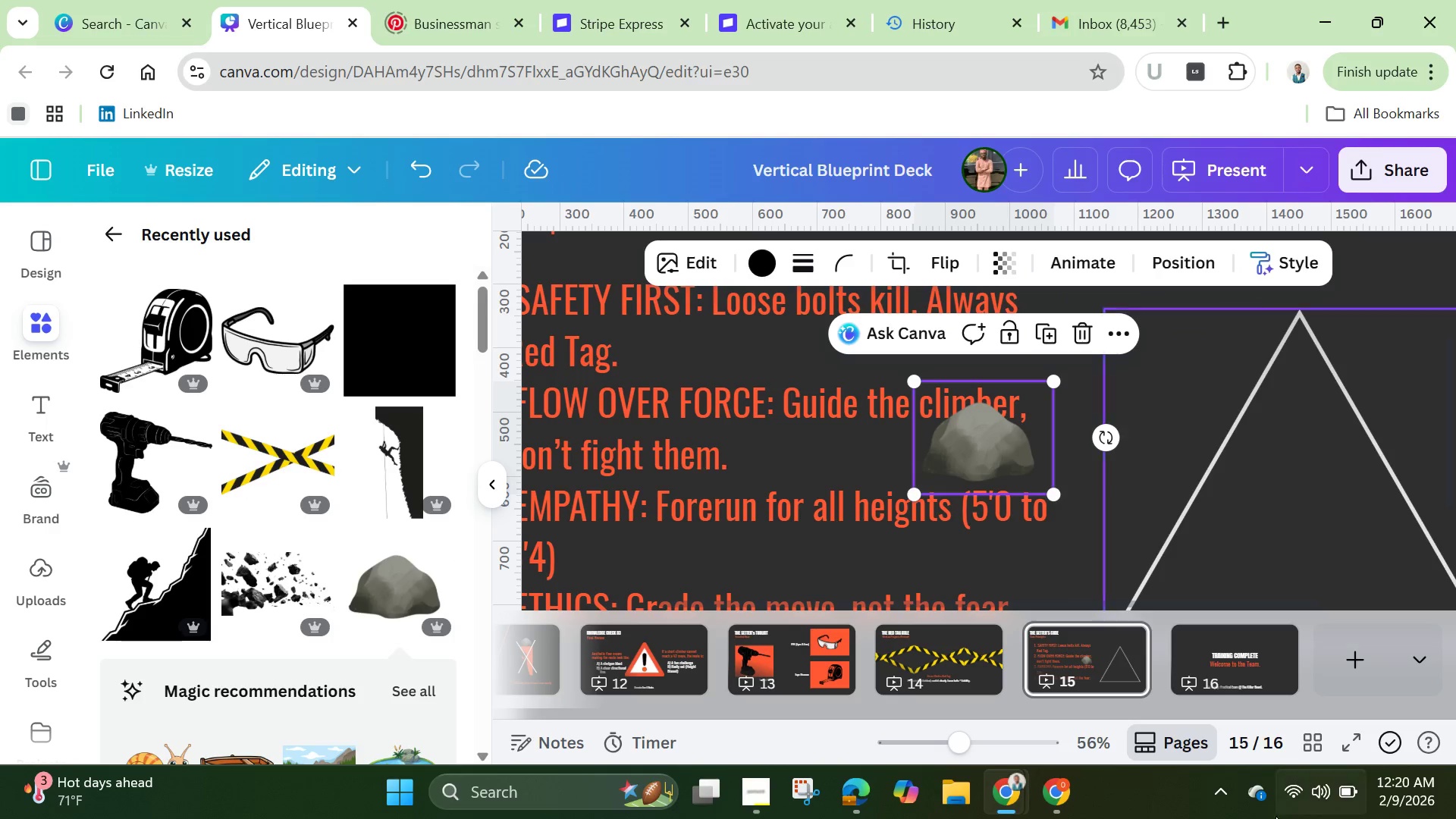 
left_click_drag(start_coordinate=[959, 748], to_coordinate=[918, 752])
 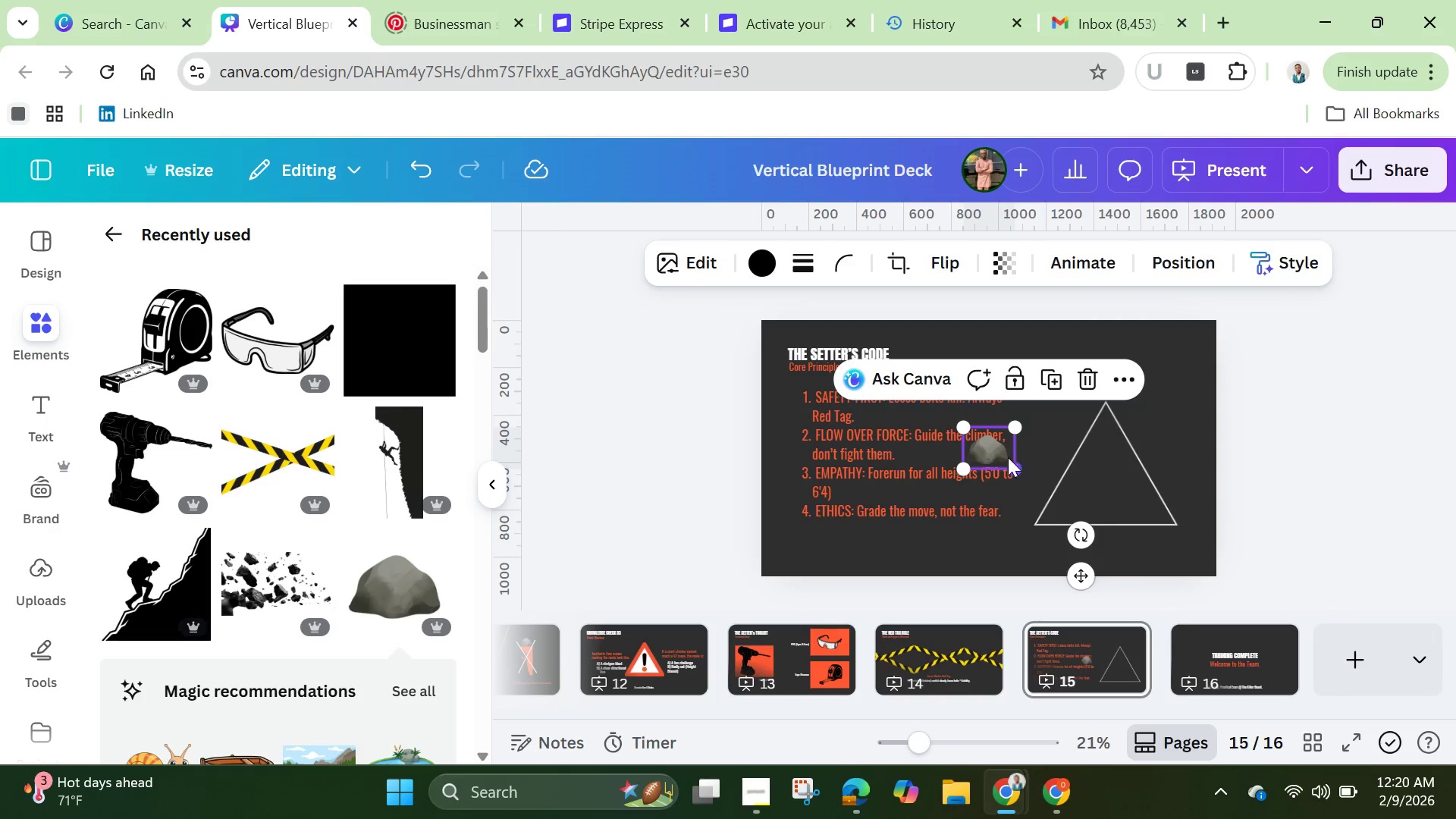 
left_click_drag(start_coordinate=[1002, 453], to_coordinate=[1124, 390])
 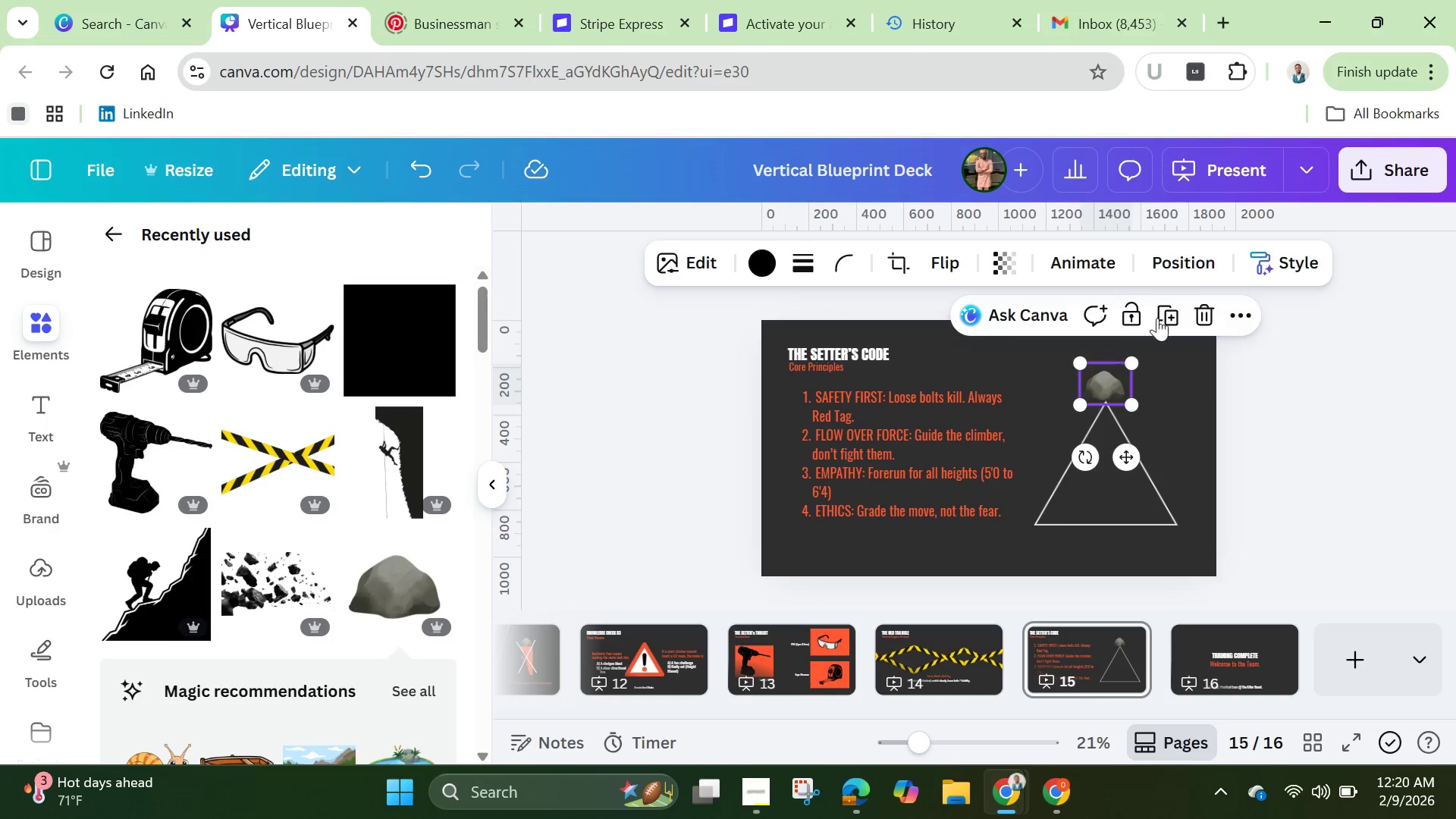 
left_click([1164, 310])
 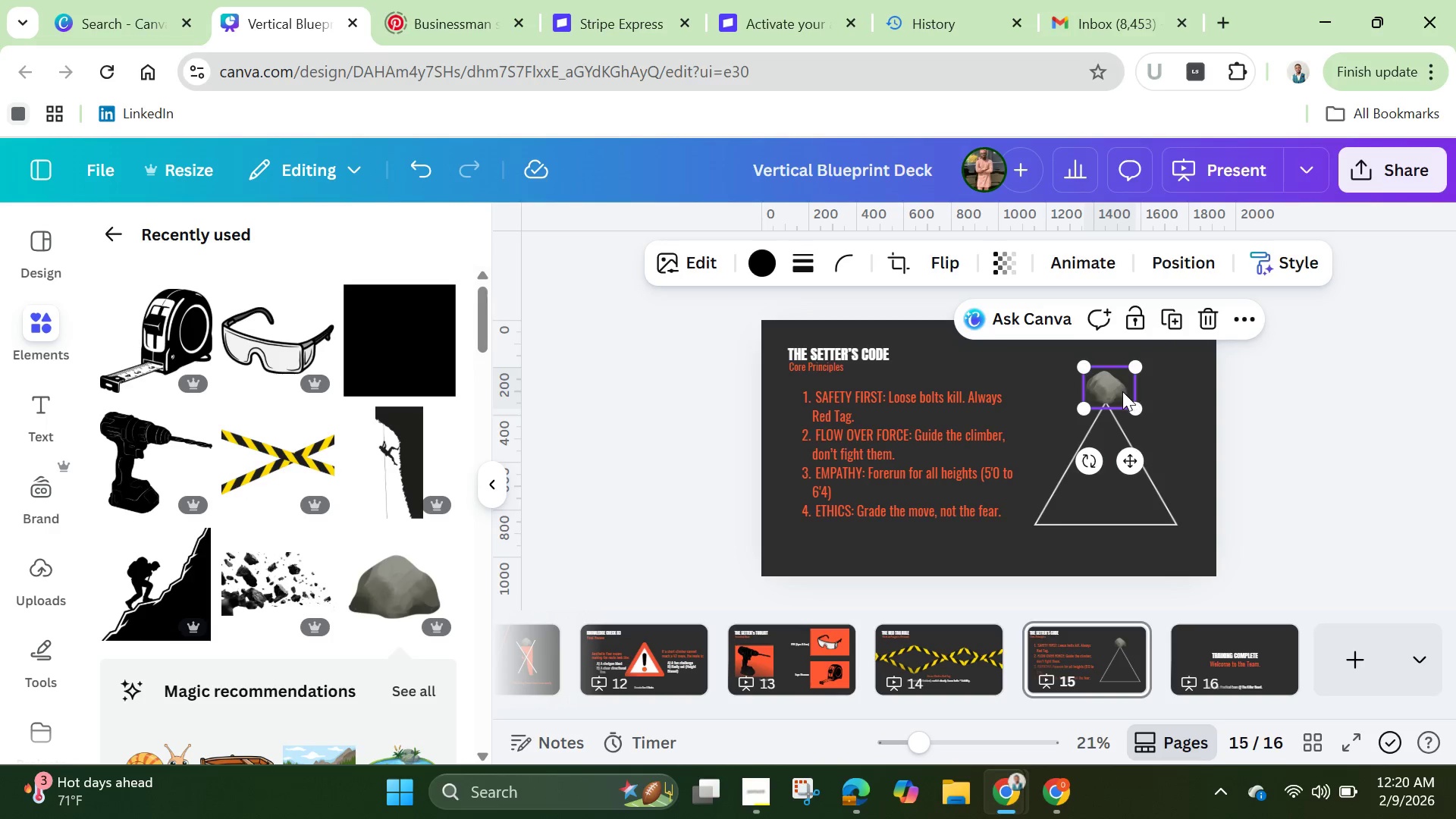 
left_click_drag(start_coordinate=[1119, 391], to_coordinate=[1043, 540])
 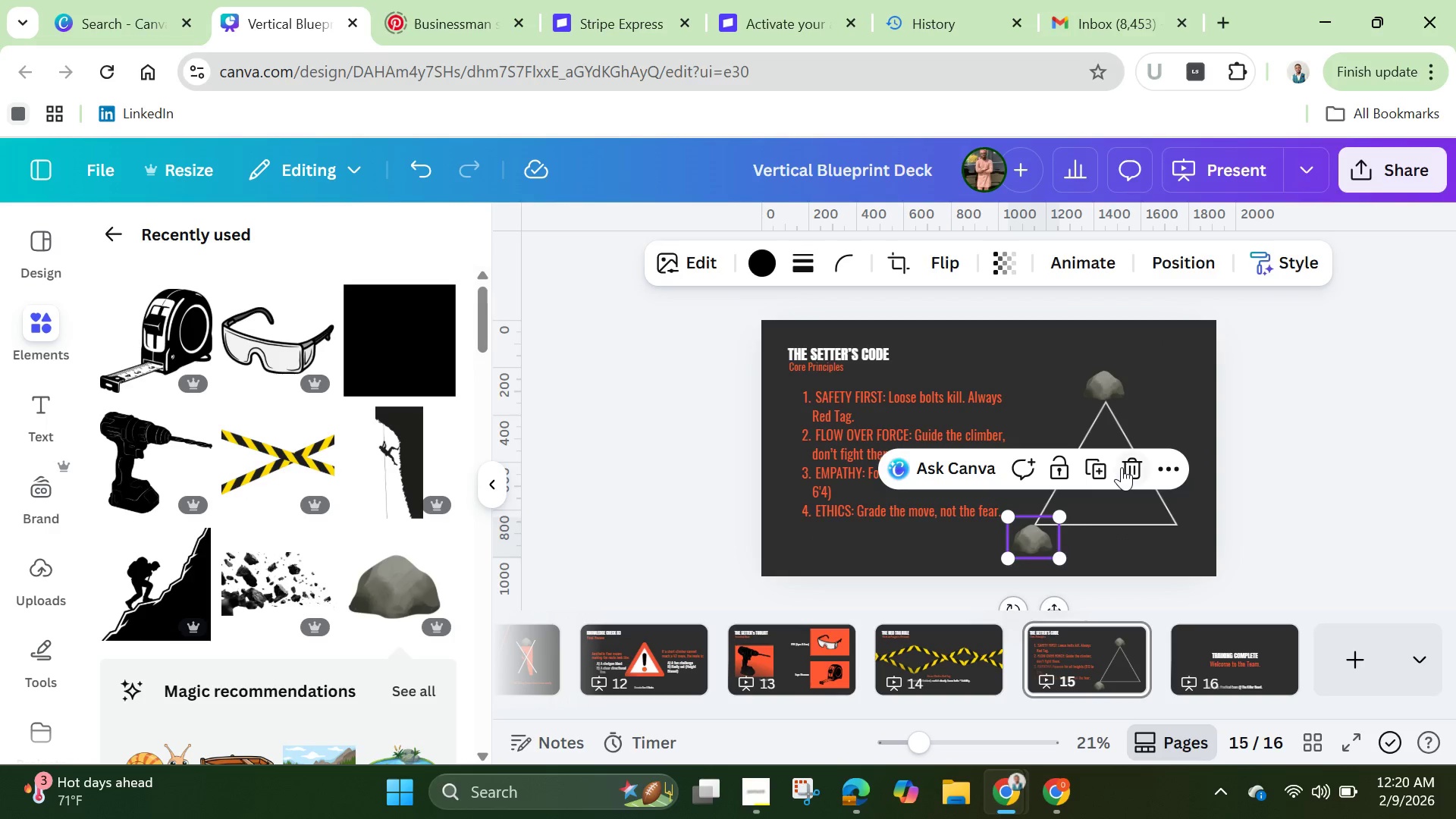 
left_click([1101, 469])
 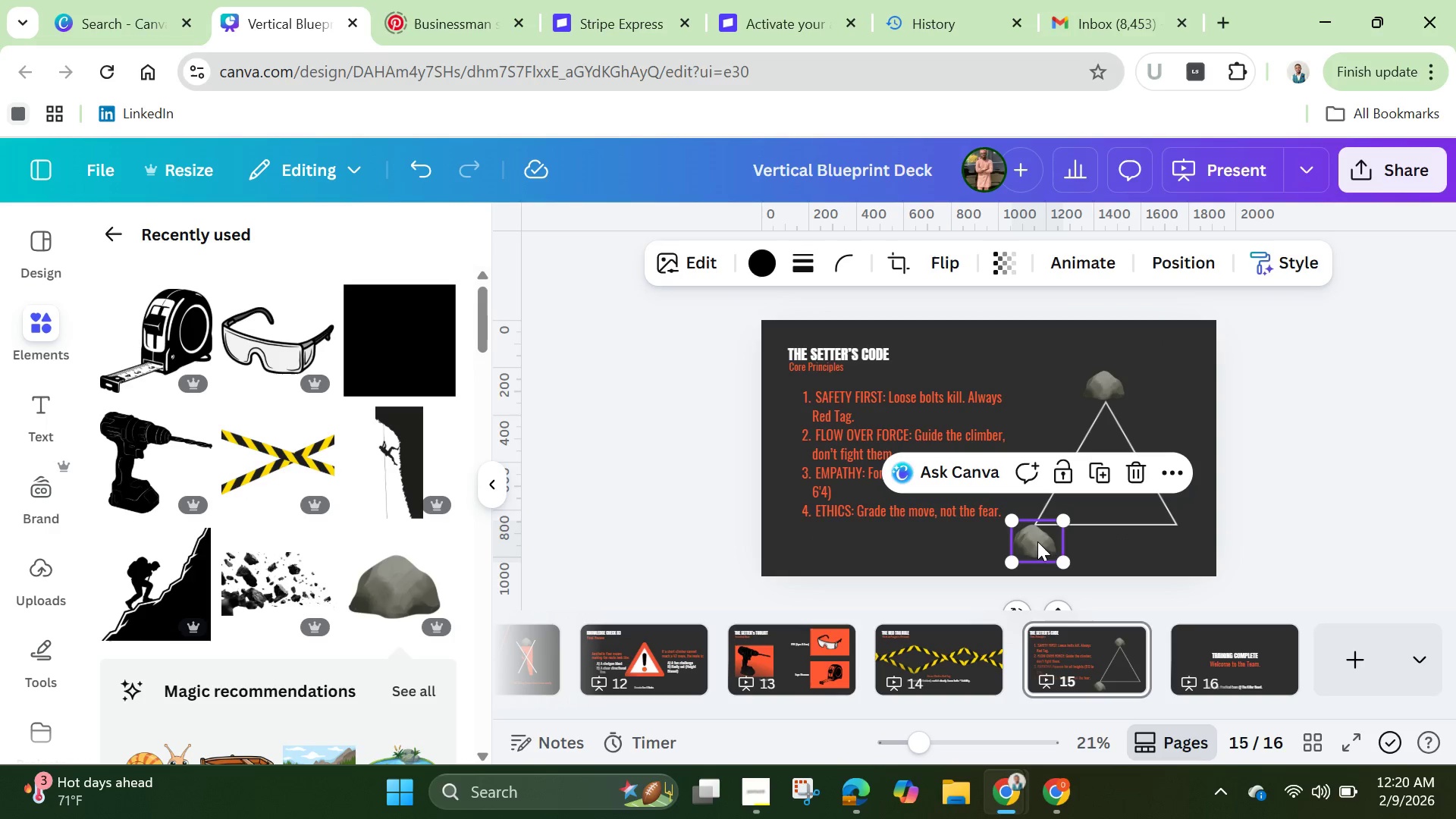 
left_click_drag(start_coordinate=[1037, 541], to_coordinate=[1183, 535])
 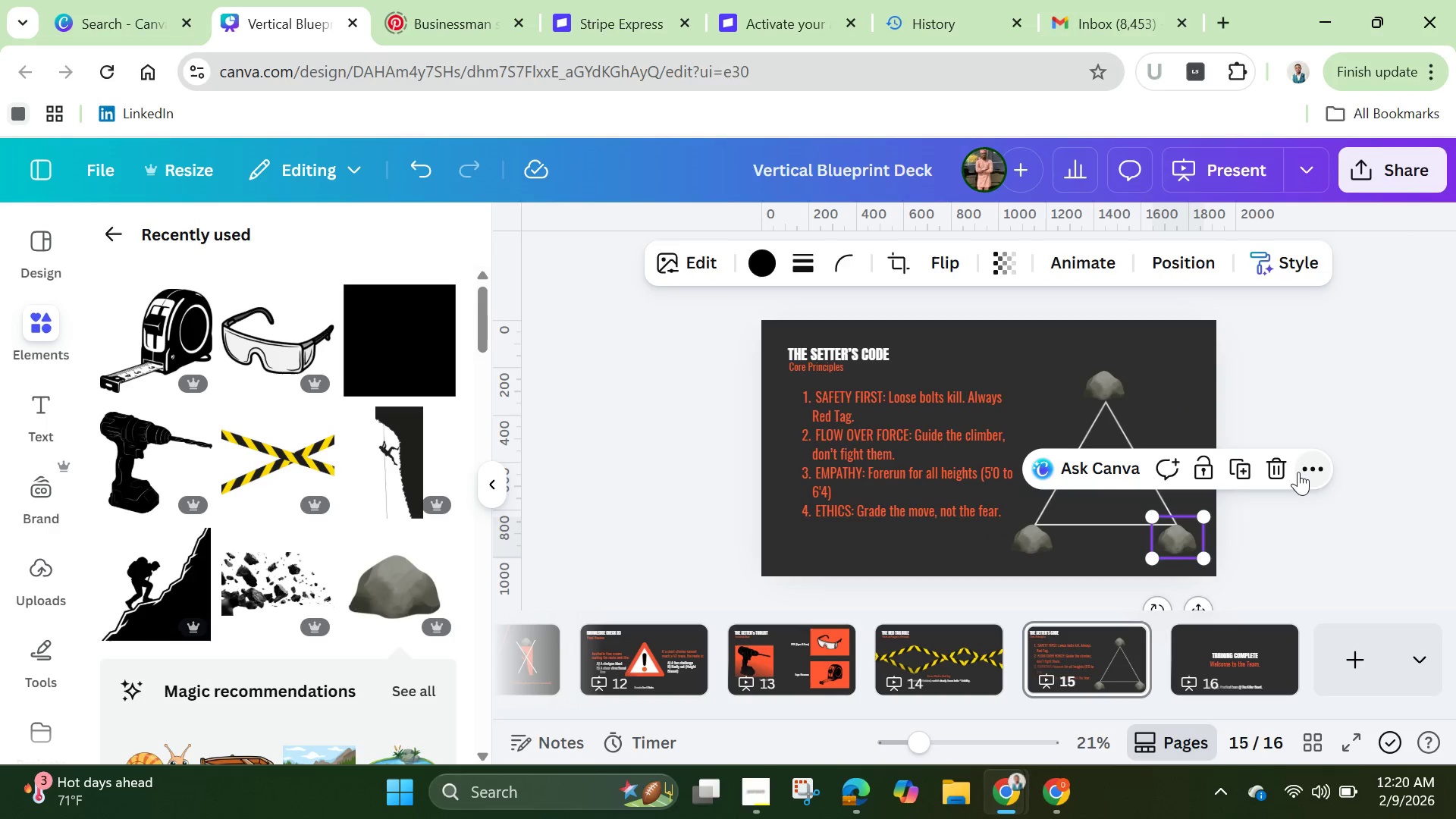 
left_click([1298, 472])
 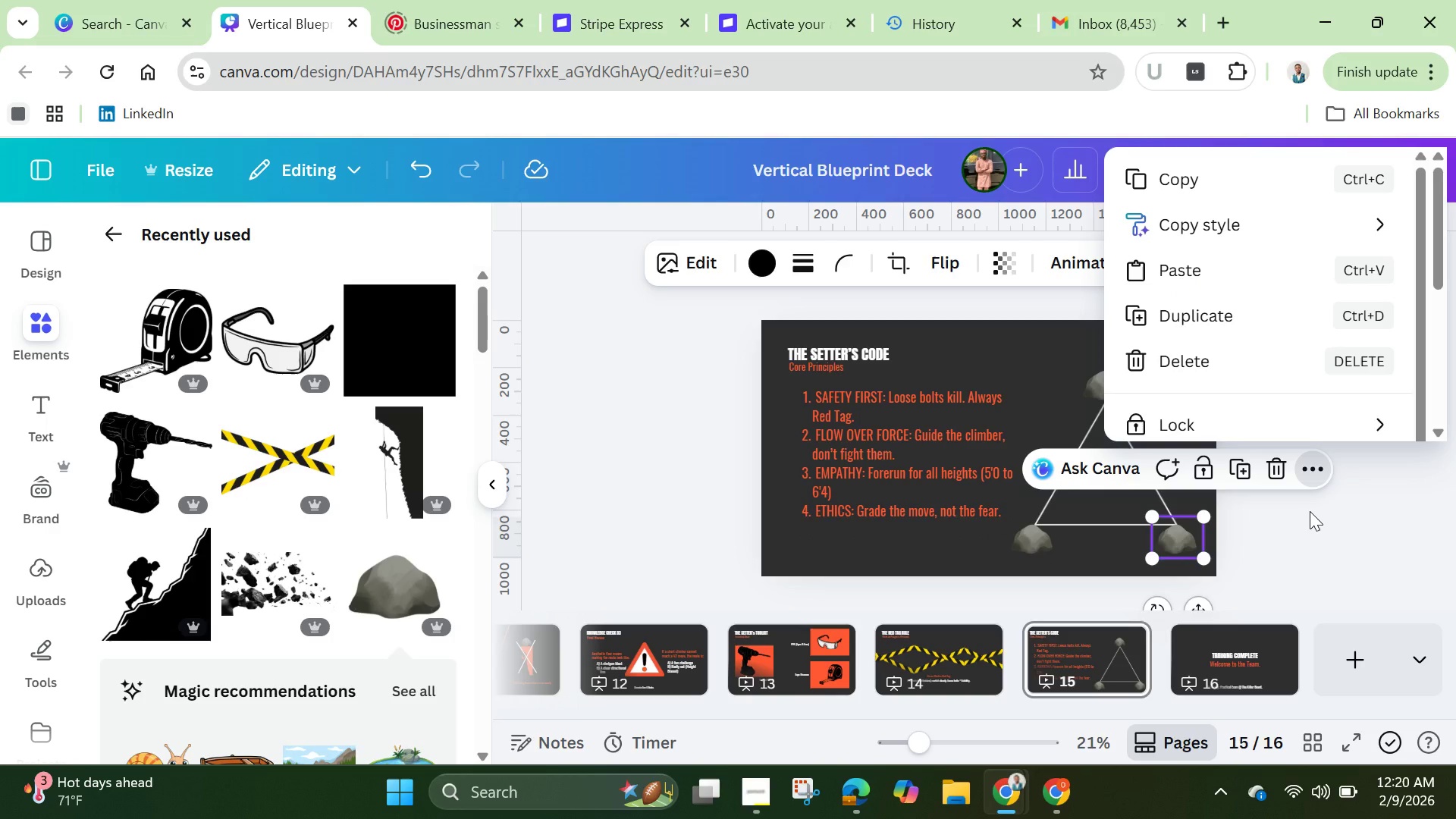 
left_click([1310, 511])
 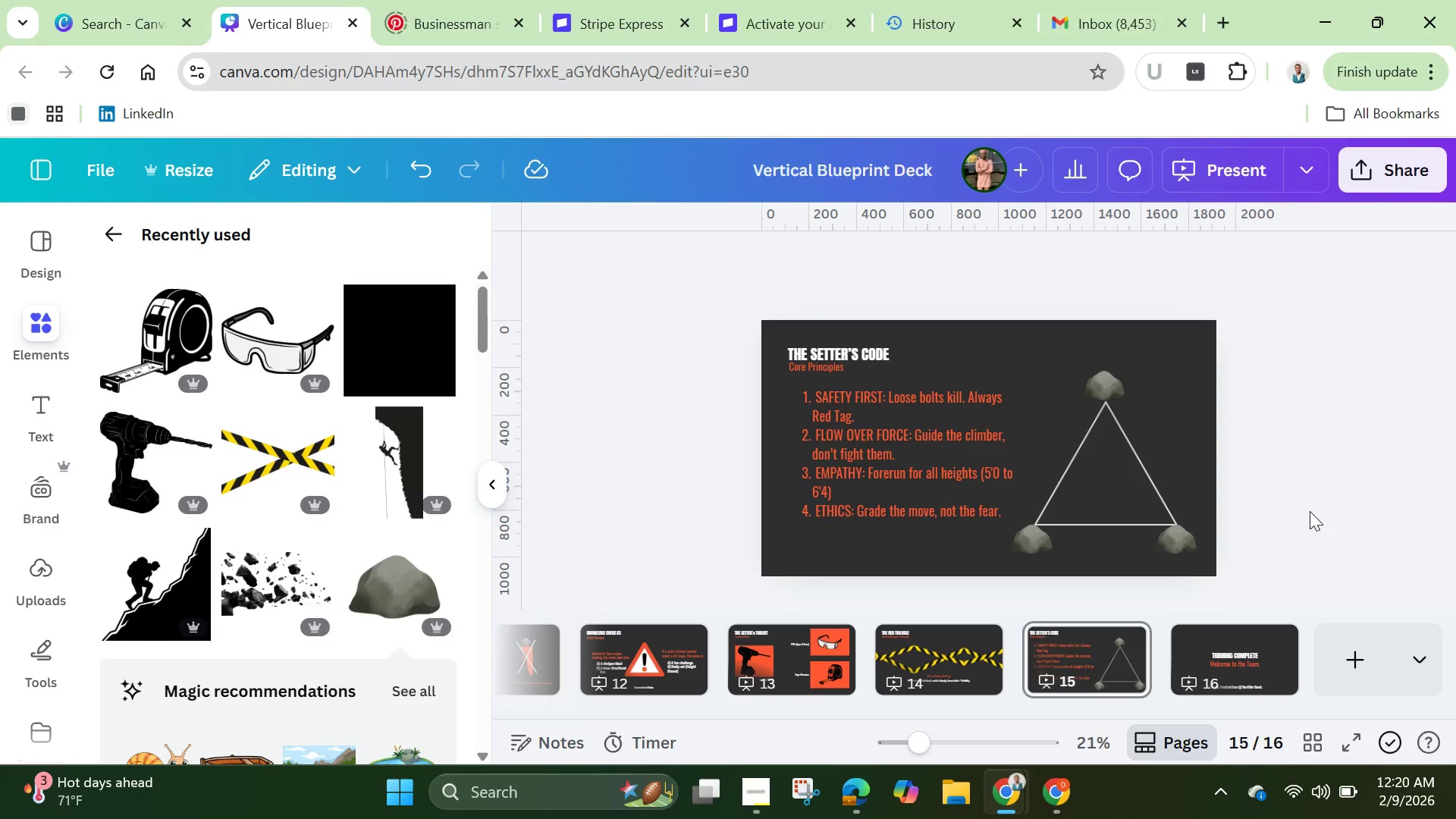 
left_click([1310, 511])
 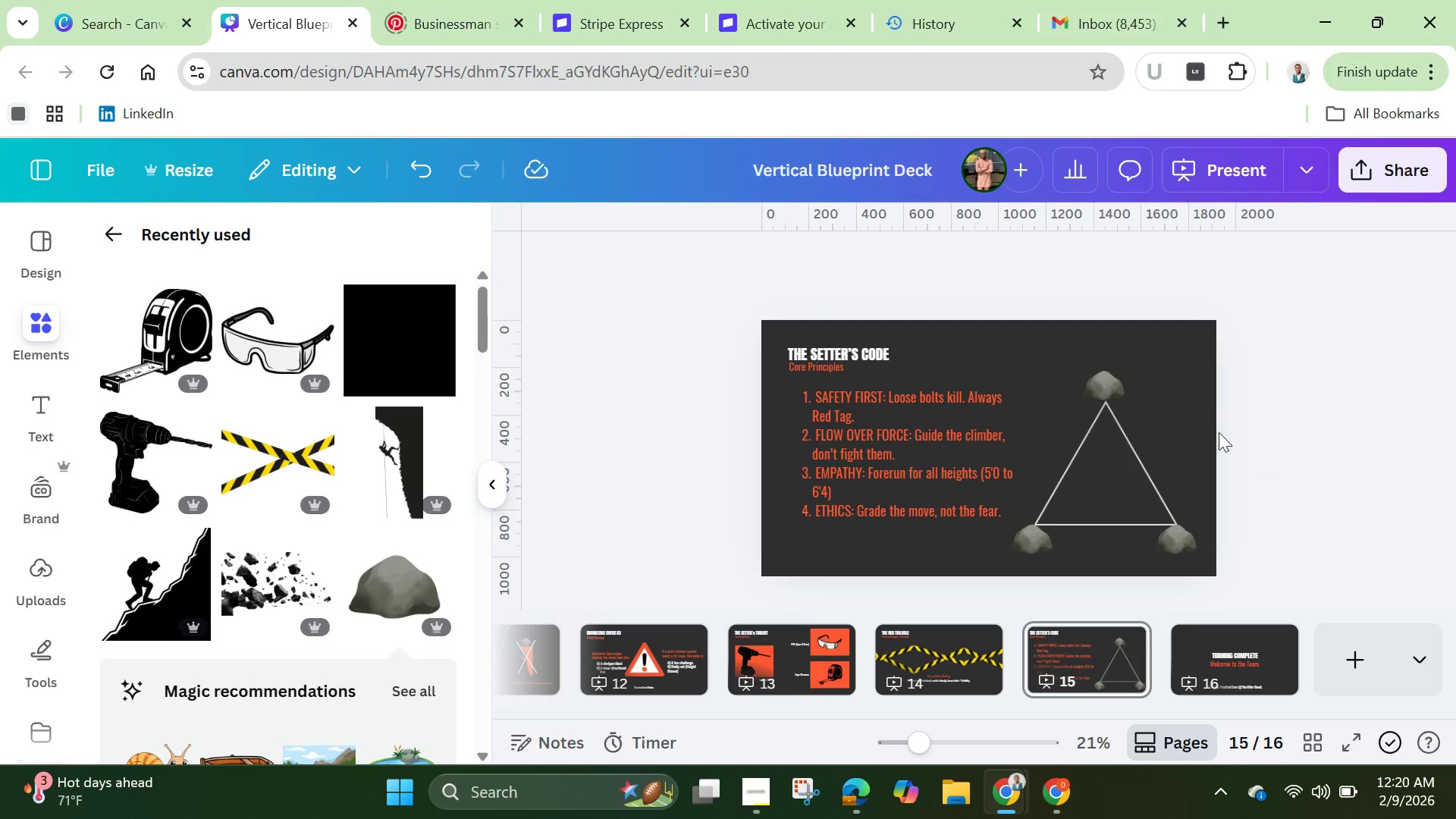 
left_click([1116, 394])
 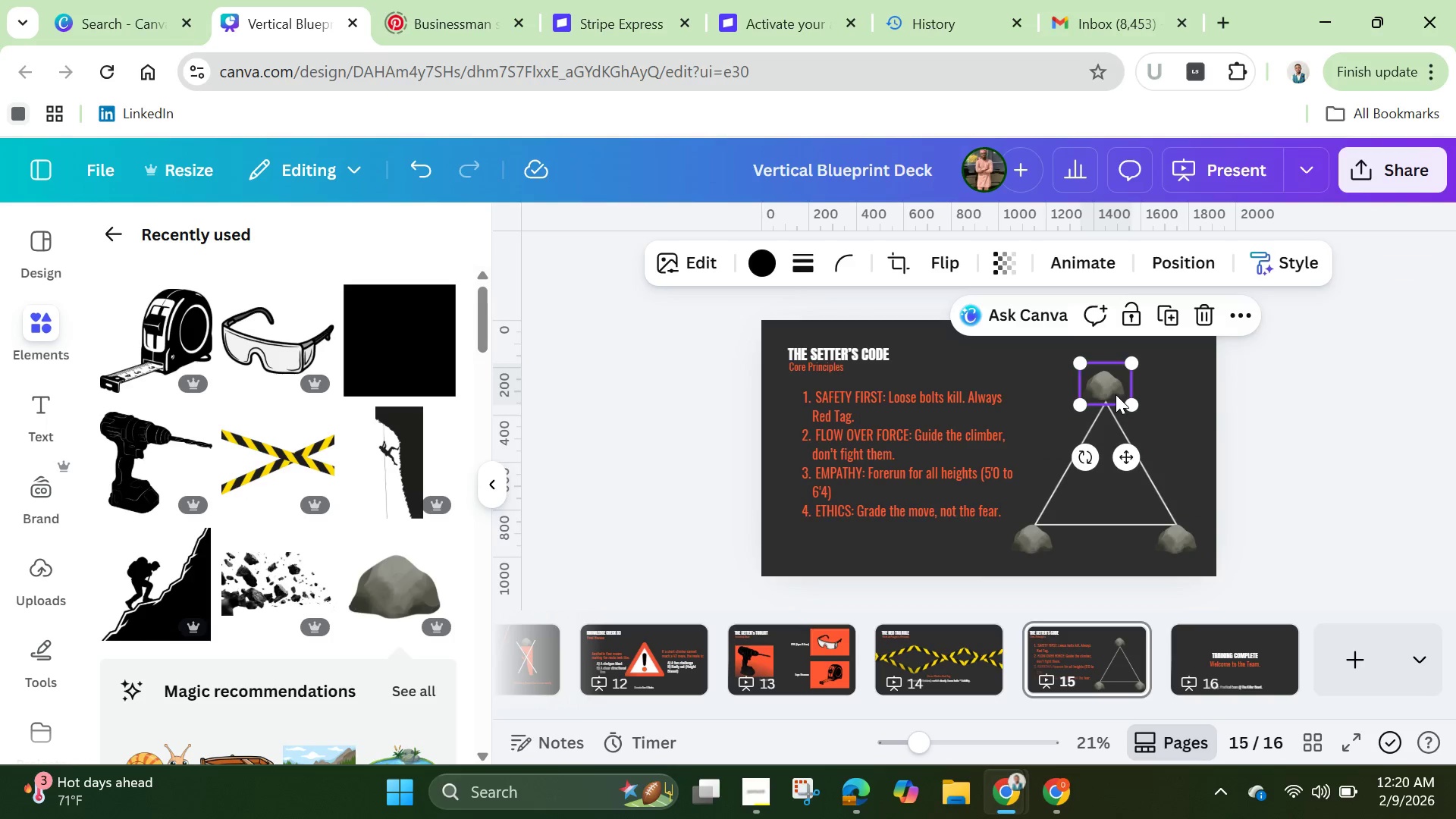 
hold_key(key=ShiftLeft, duration=1.5)
left_click([1134, 512])
 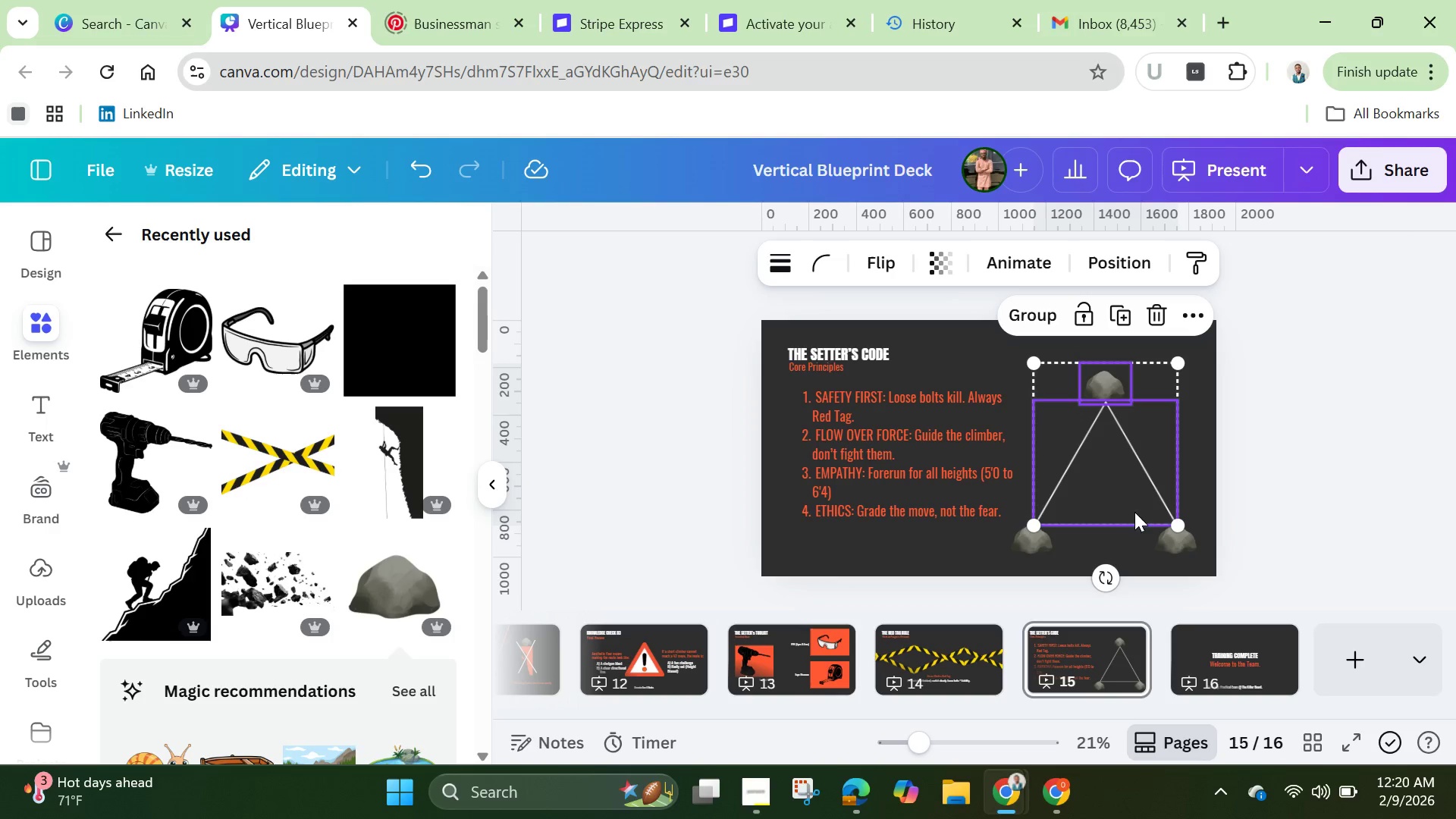 
hold_key(key=ShiftLeft, duration=1.53)
left_click([1045, 544])
 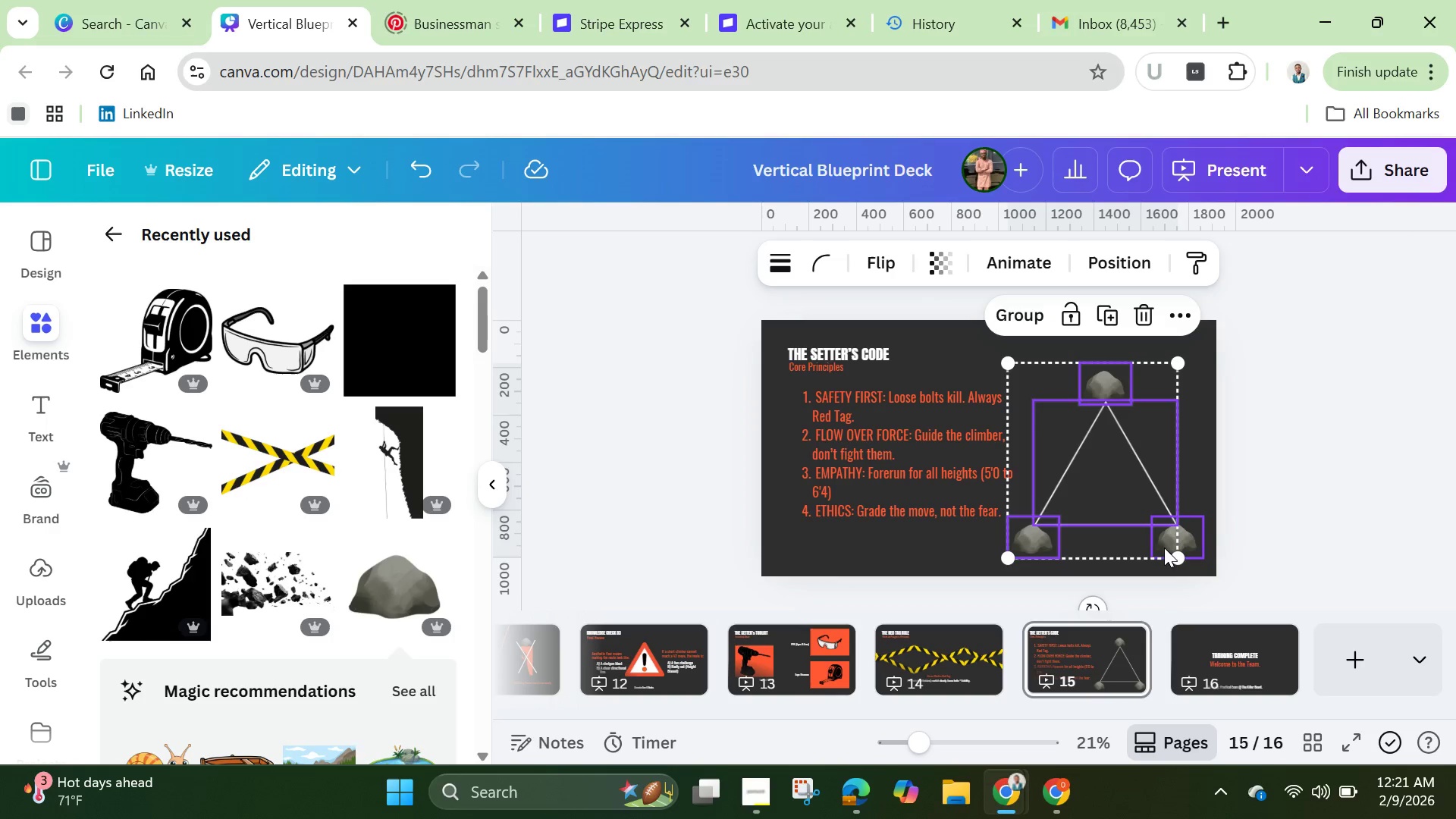 
hold_key(key=ShiftLeft, duration=1.09)
left_click([1175, 547])
 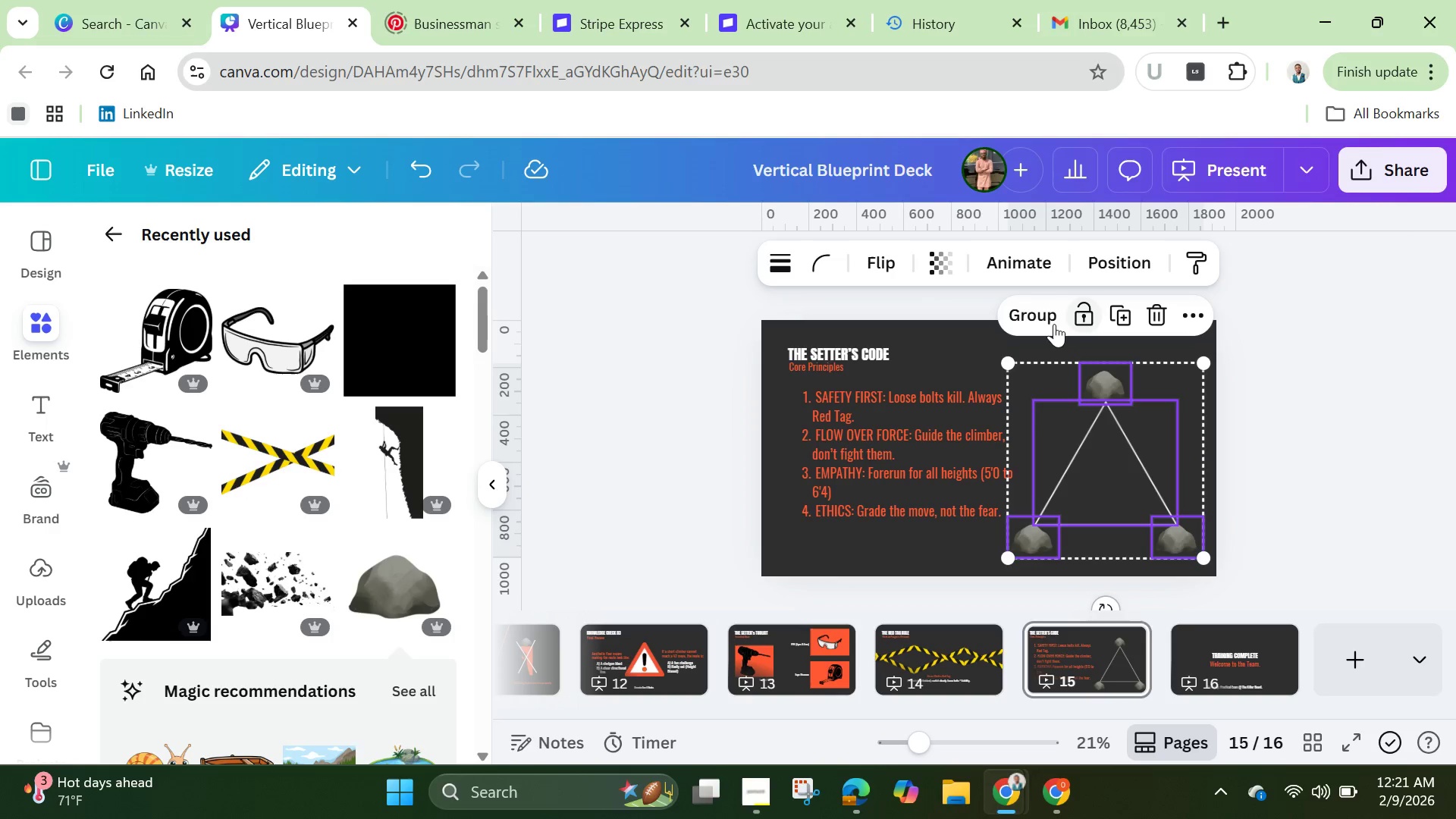 
left_click([1048, 321])
 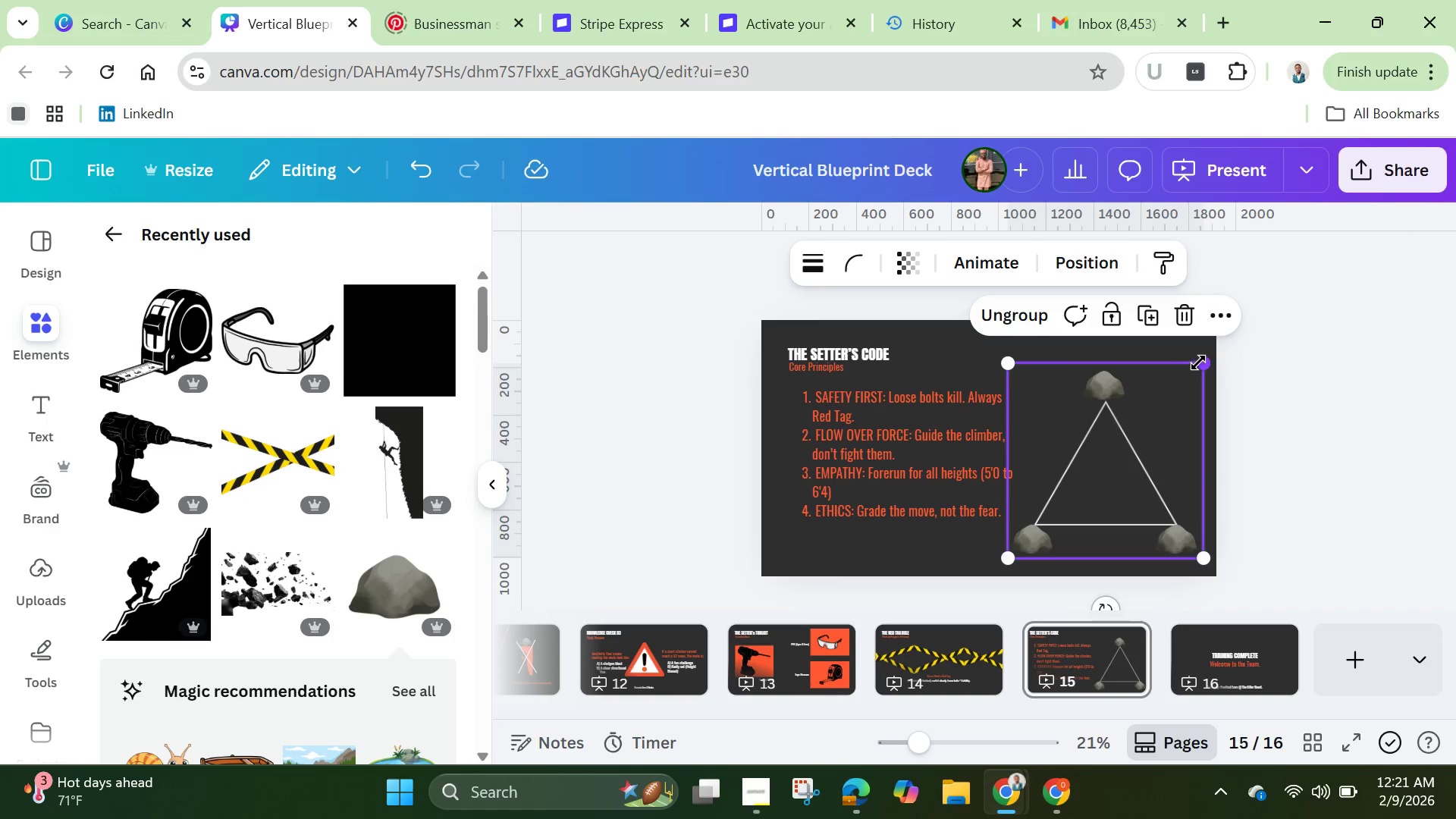 
left_click_drag(start_coordinate=[1207, 359], to_coordinate=[1186, 393])
 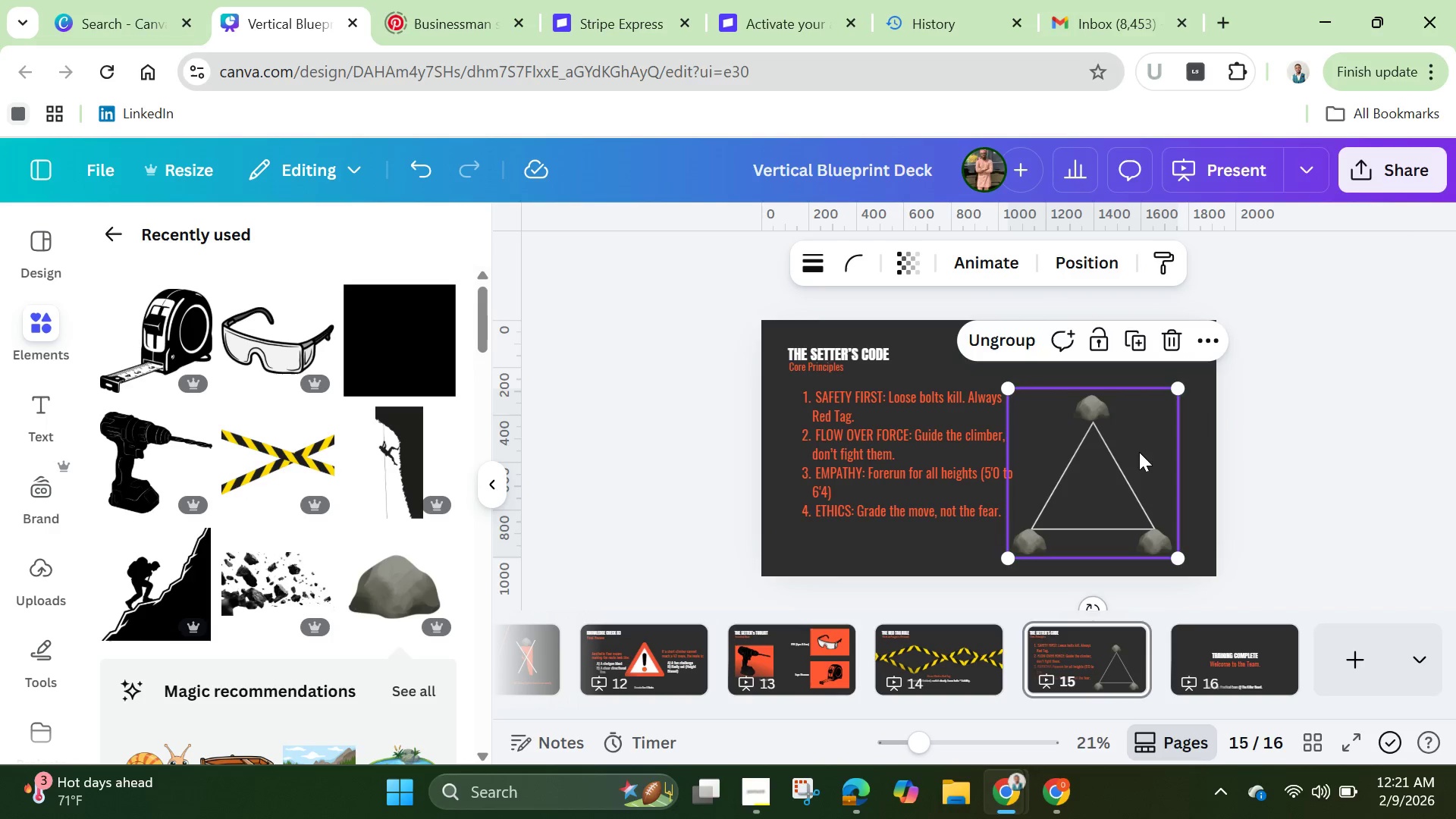 
left_click_drag(start_coordinate=[1139, 452], to_coordinate=[1159, 425])
 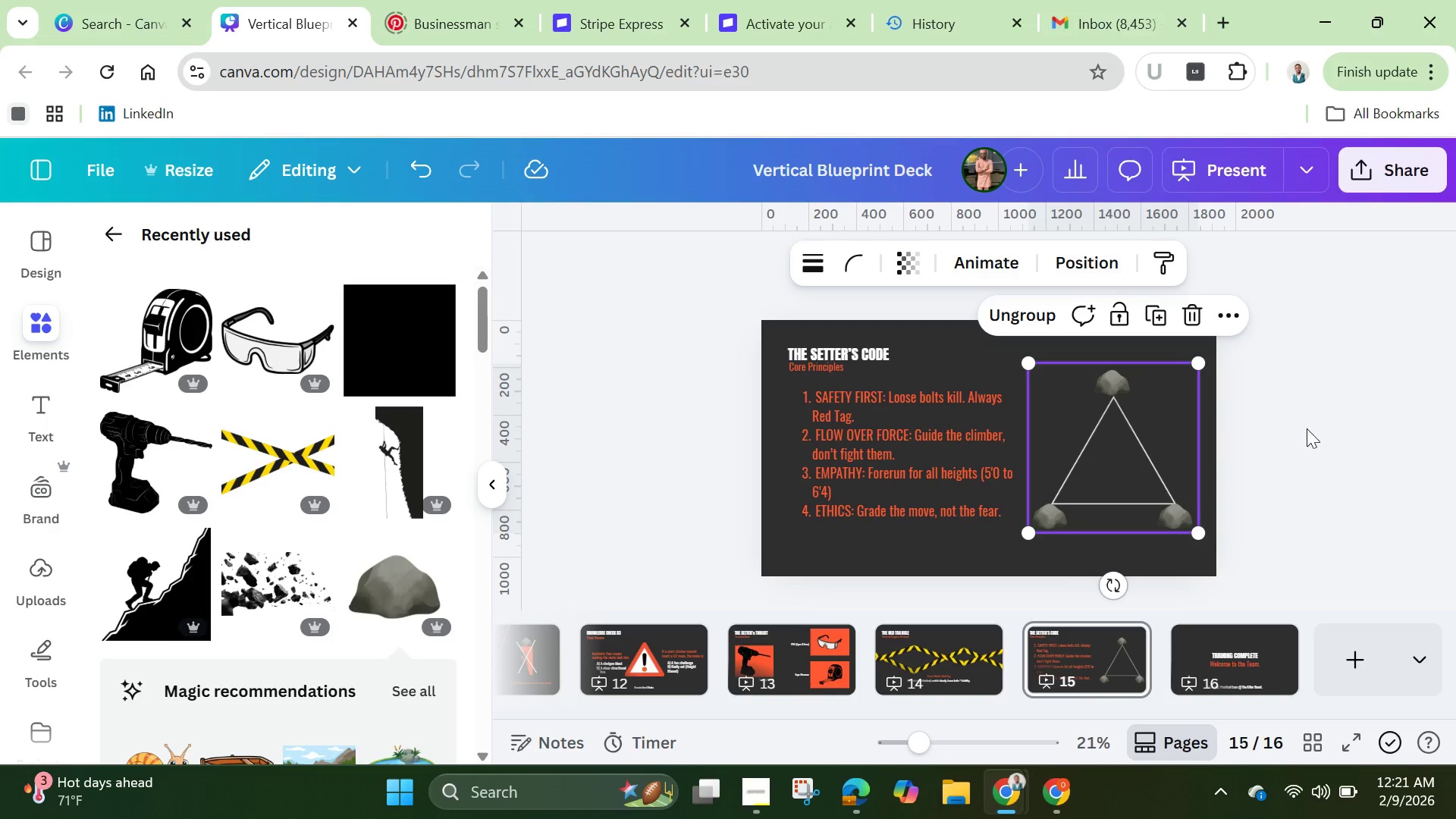 
left_click([1319, 430])
 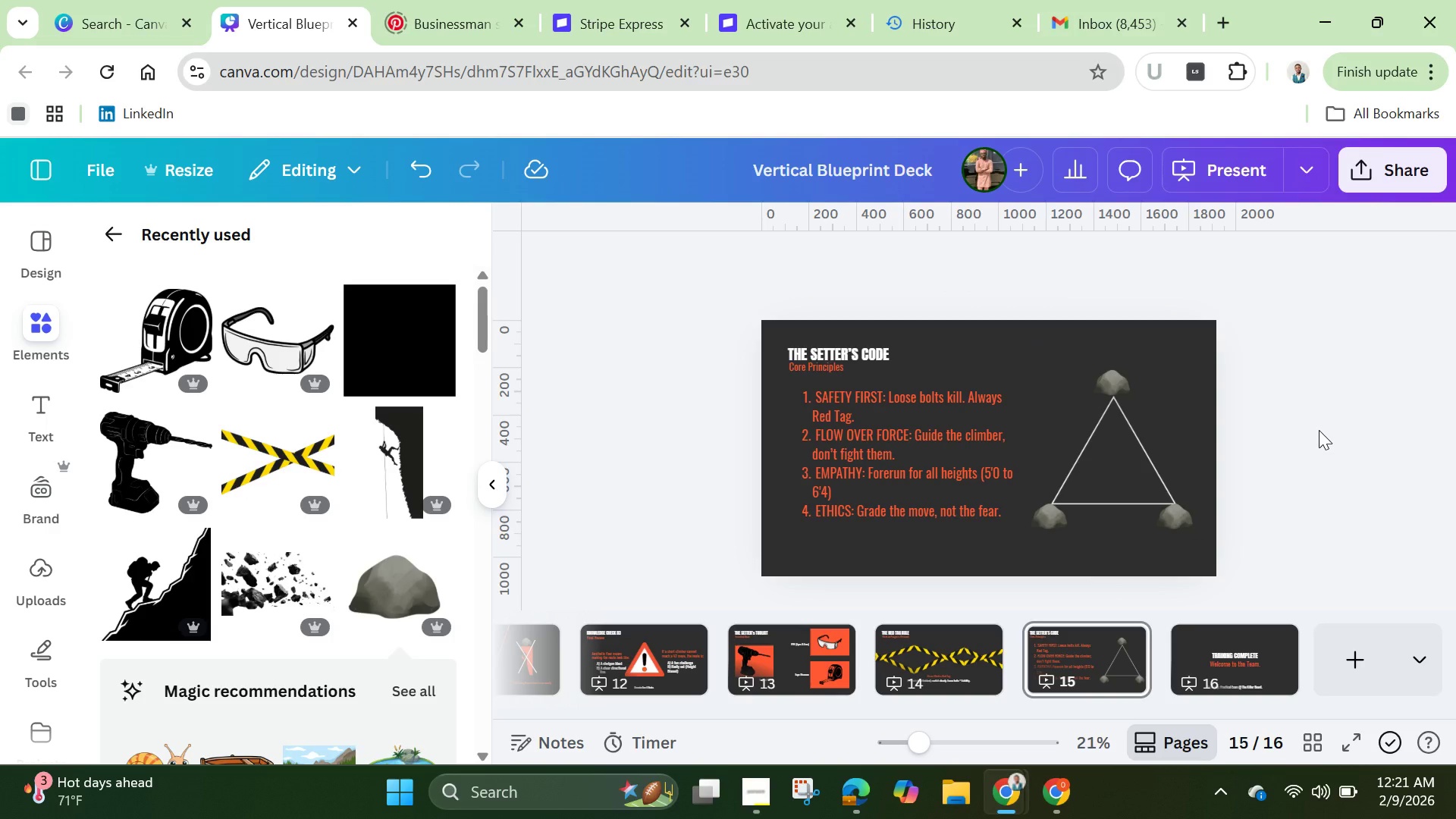 
scroll: coordinate [1319, 430], scroll_direction: down, amount: 1.0
 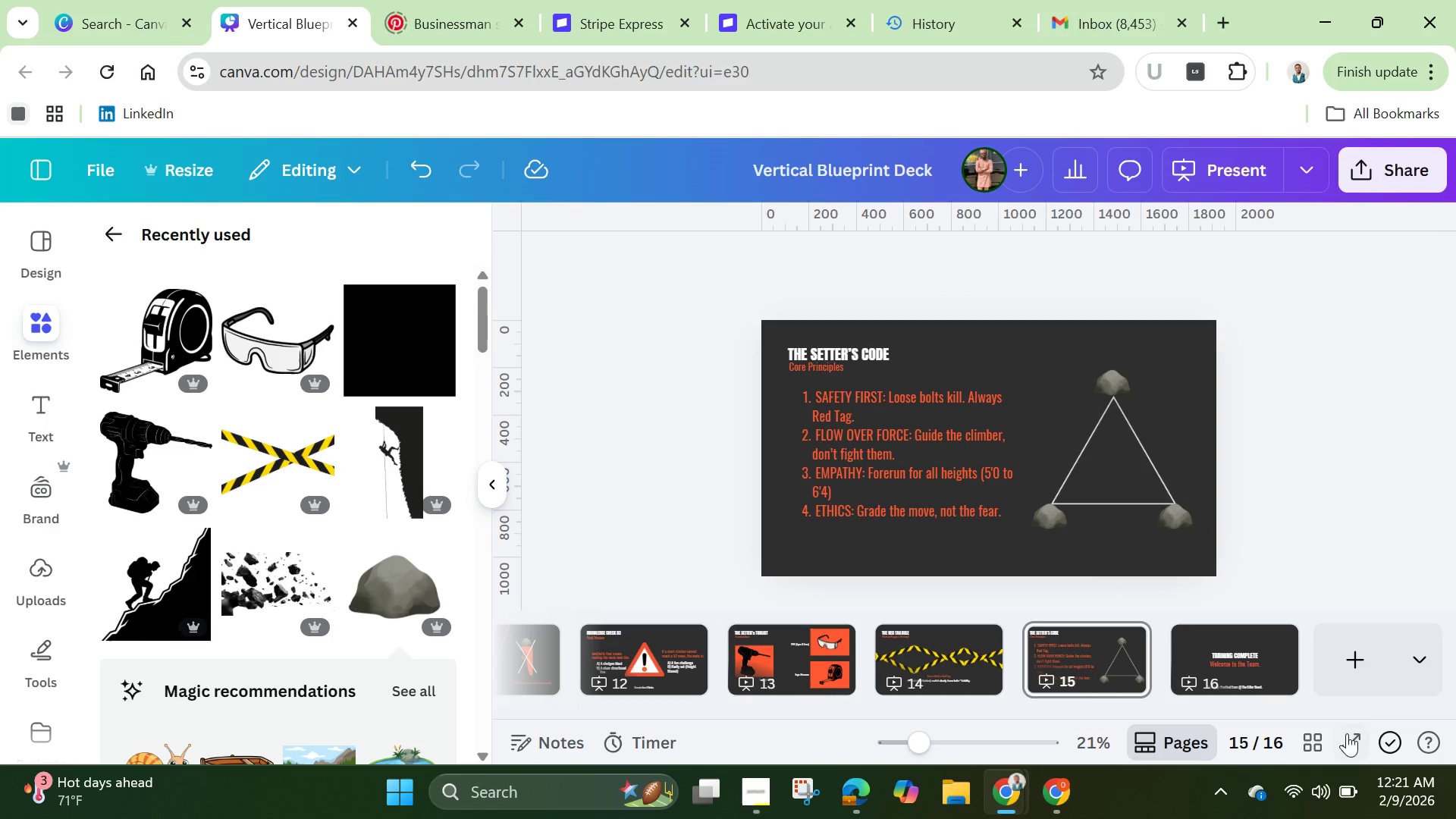 
mouse_move([1320, 692])
 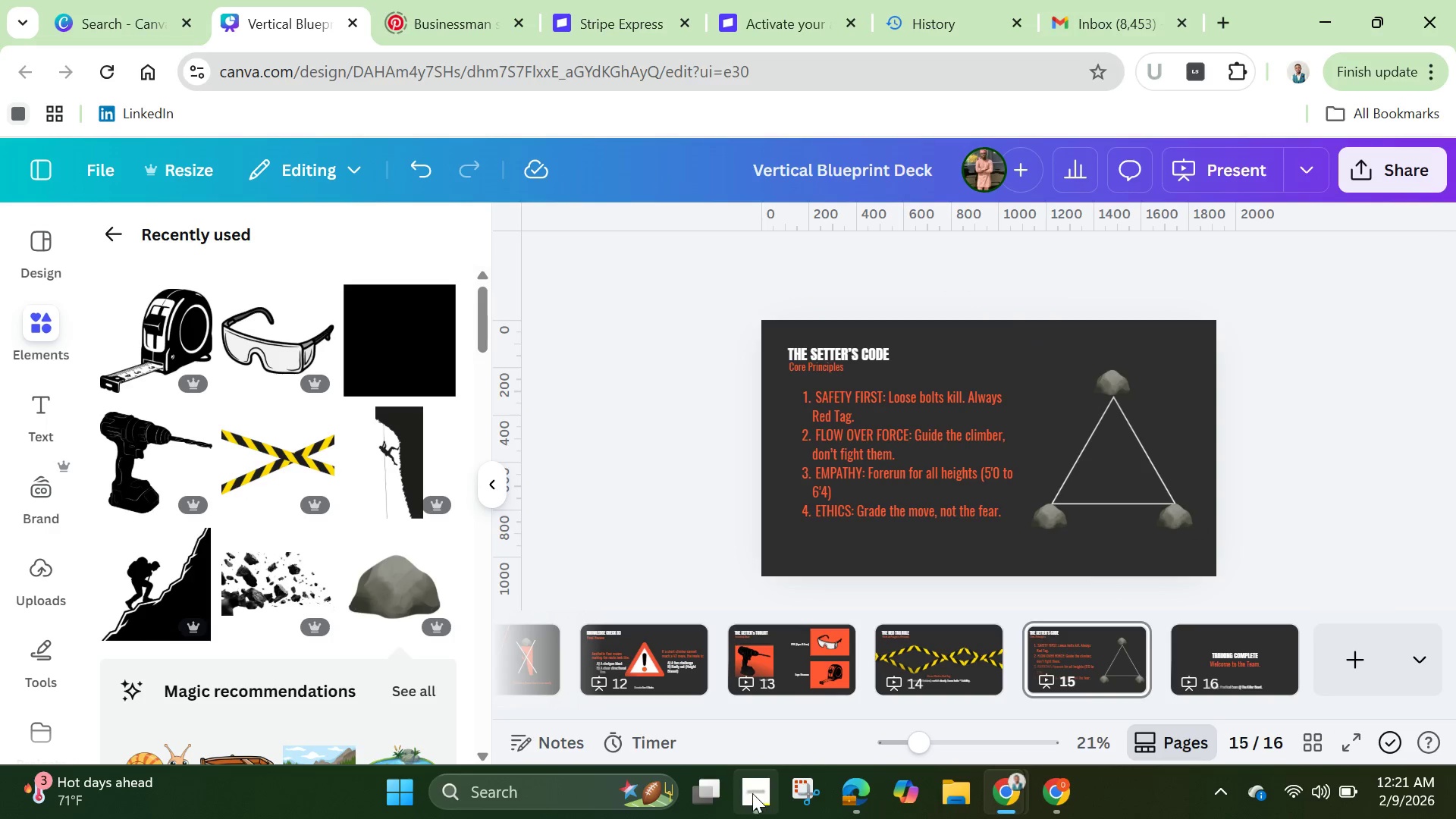 
left_click([752, 793])
 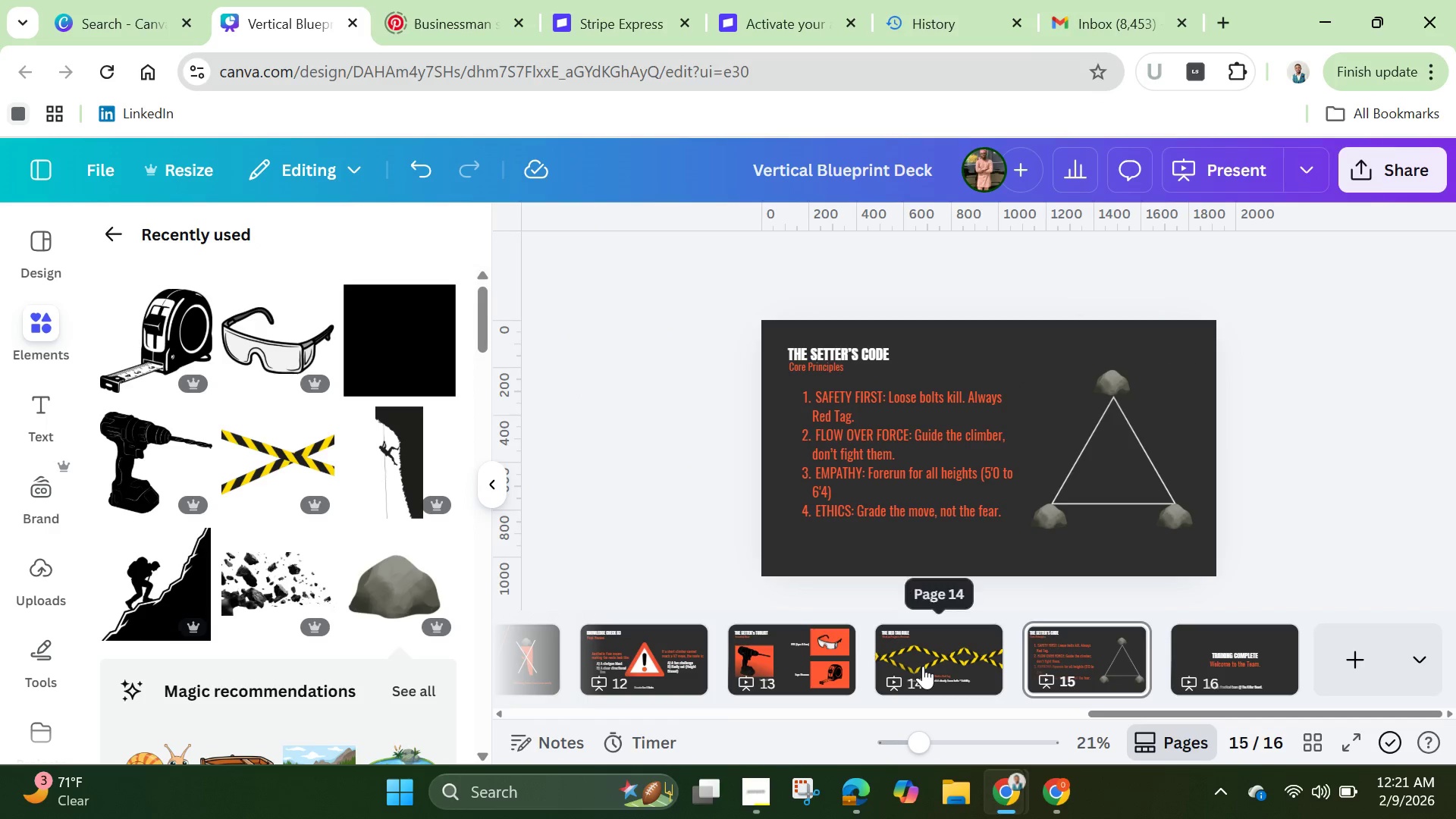 
wait(7.5)
 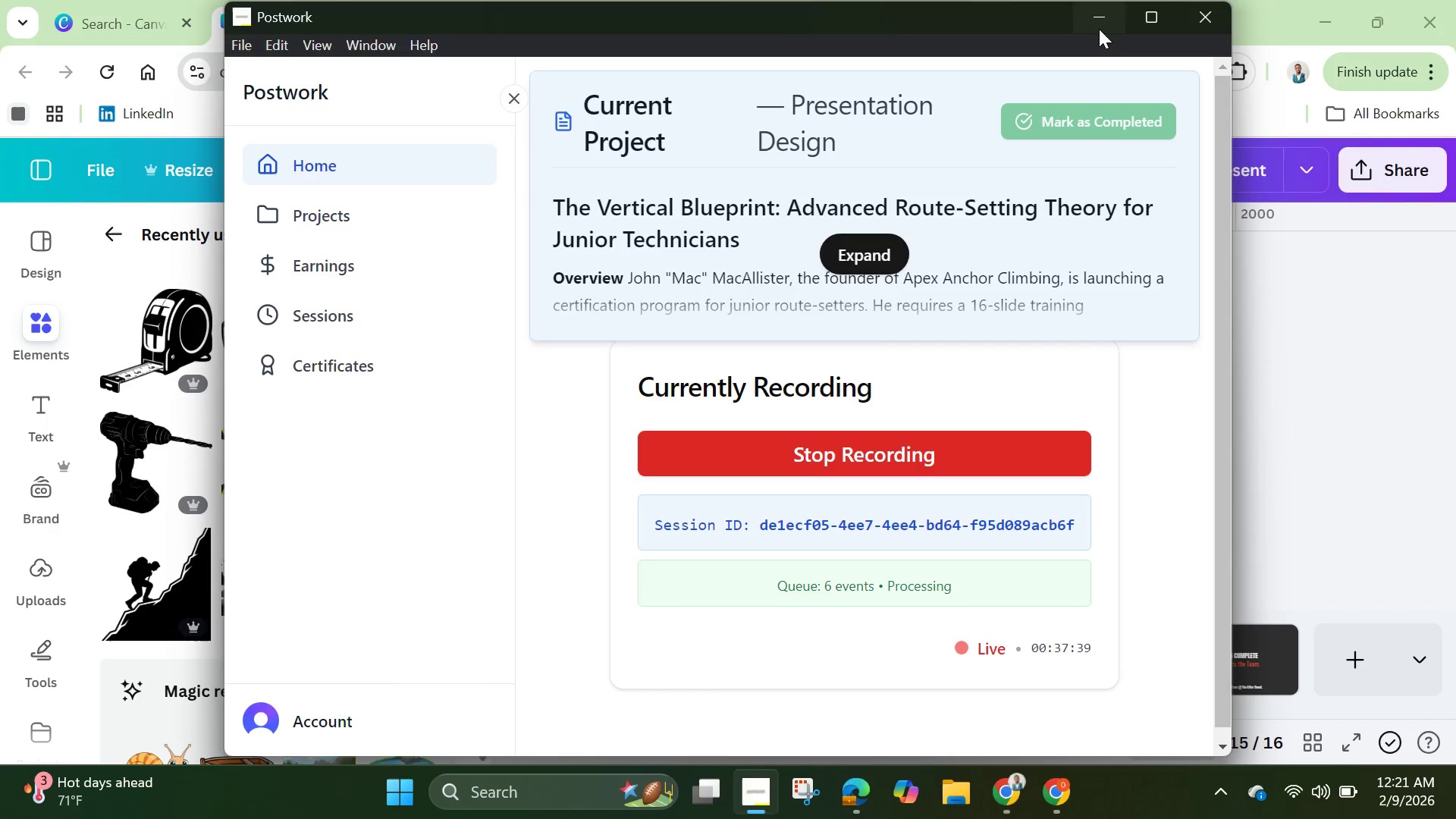 
left_click([1317, 738])
 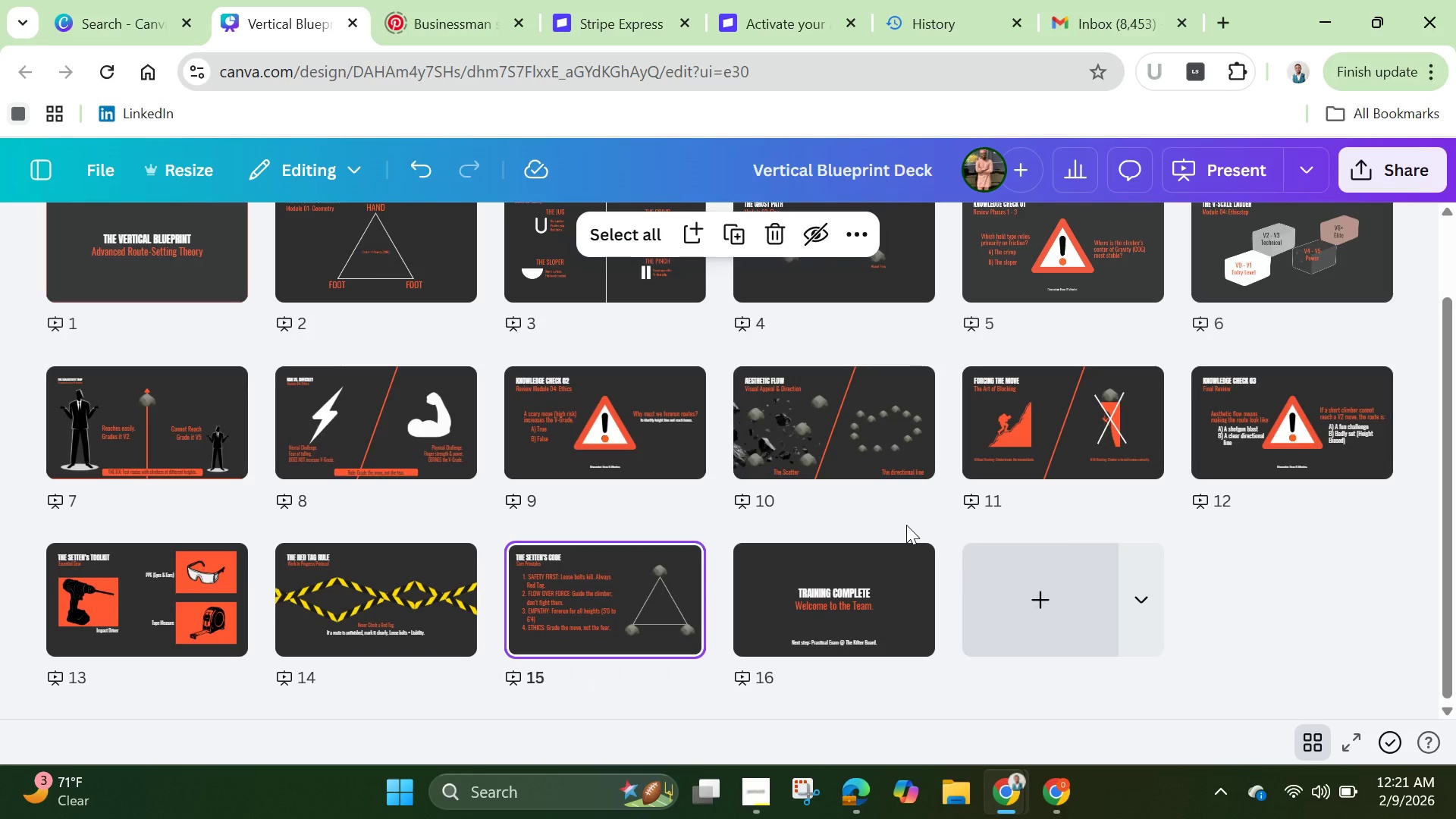 
scroll: coordinate [818, 424], scroll_direction: up, amount: 4.0
 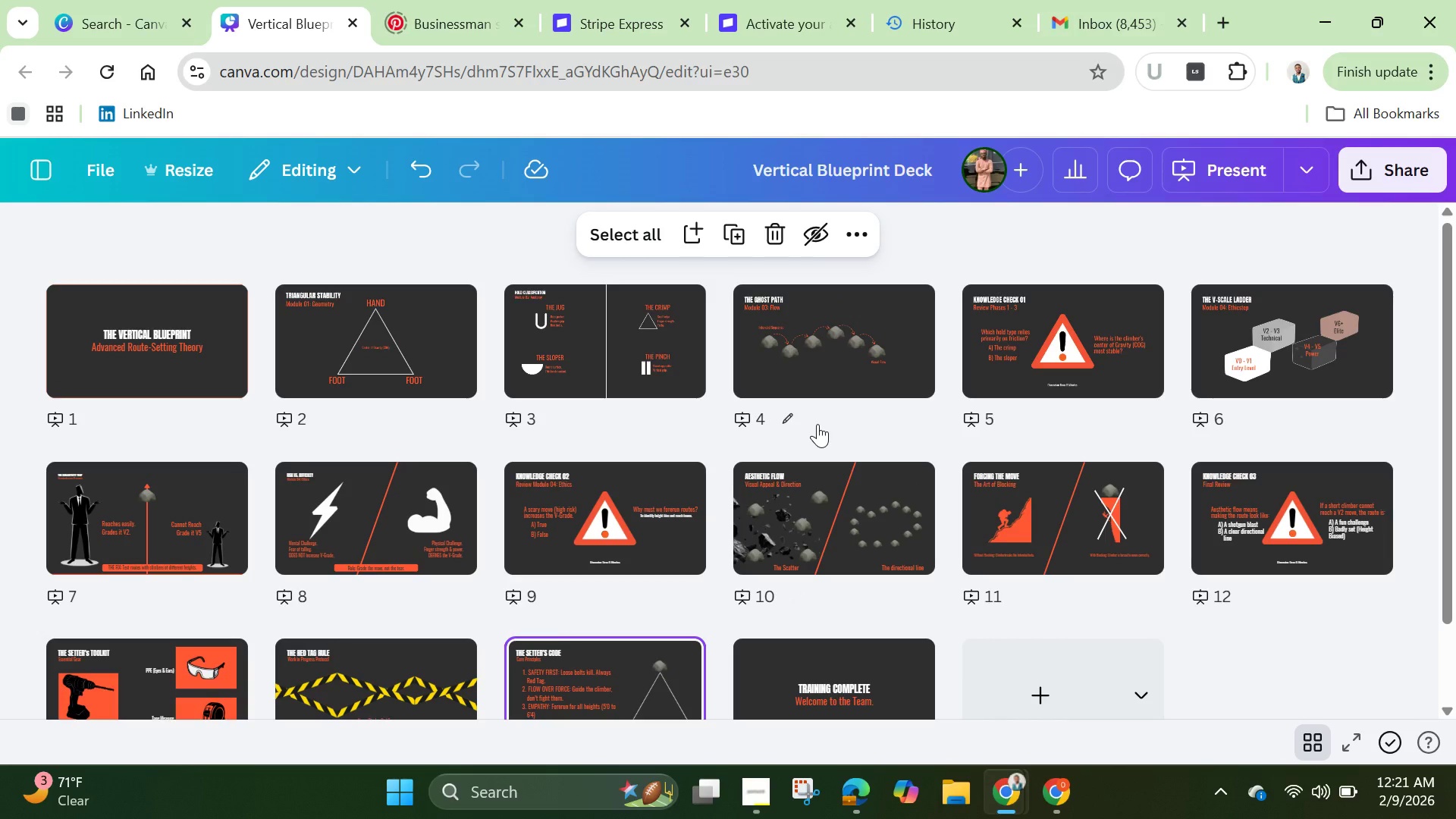 
scroll: coordinate [817, 424], scroll_direction: down, amount: 1.0
 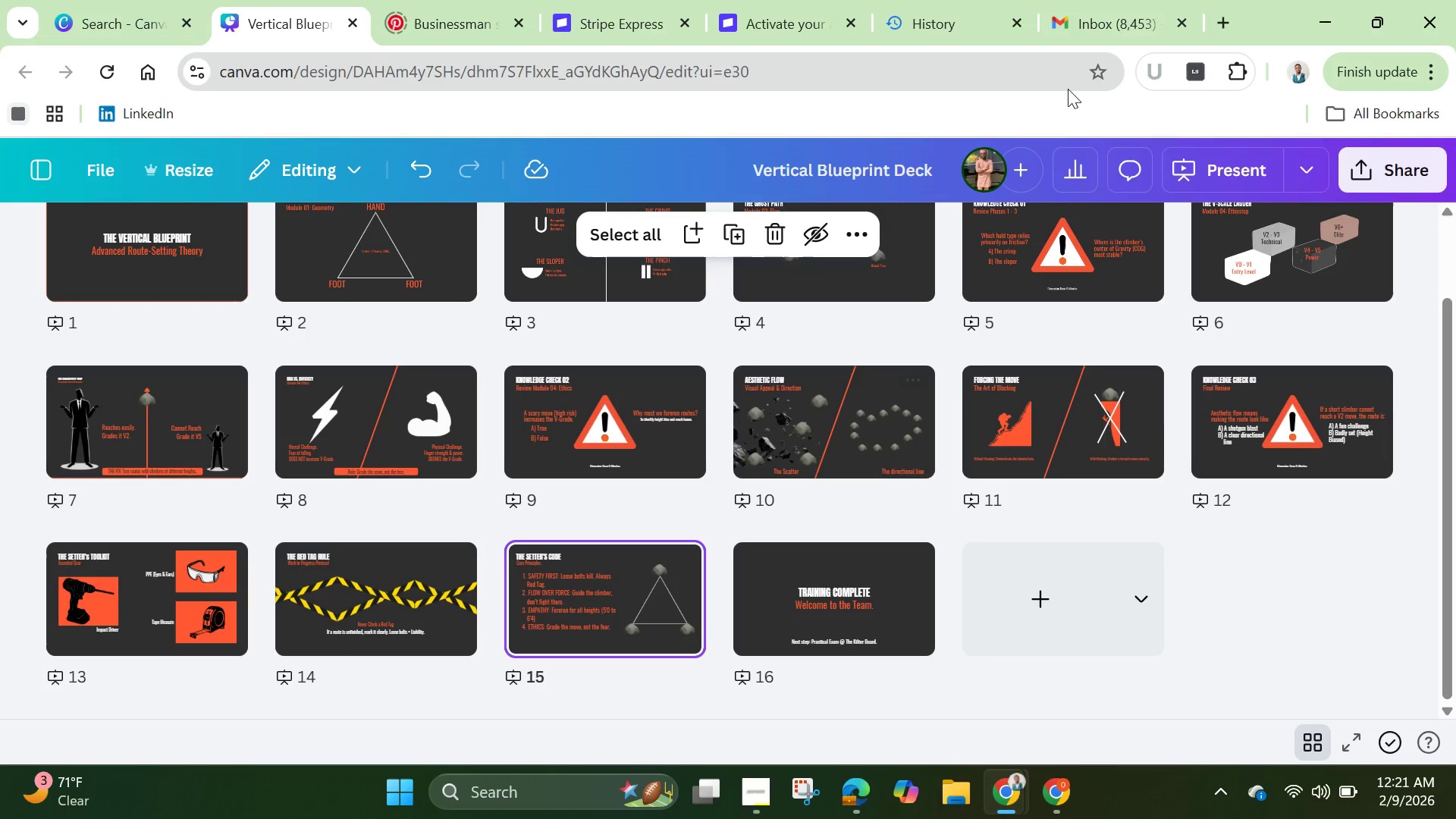 
left_click([1403, 175])
 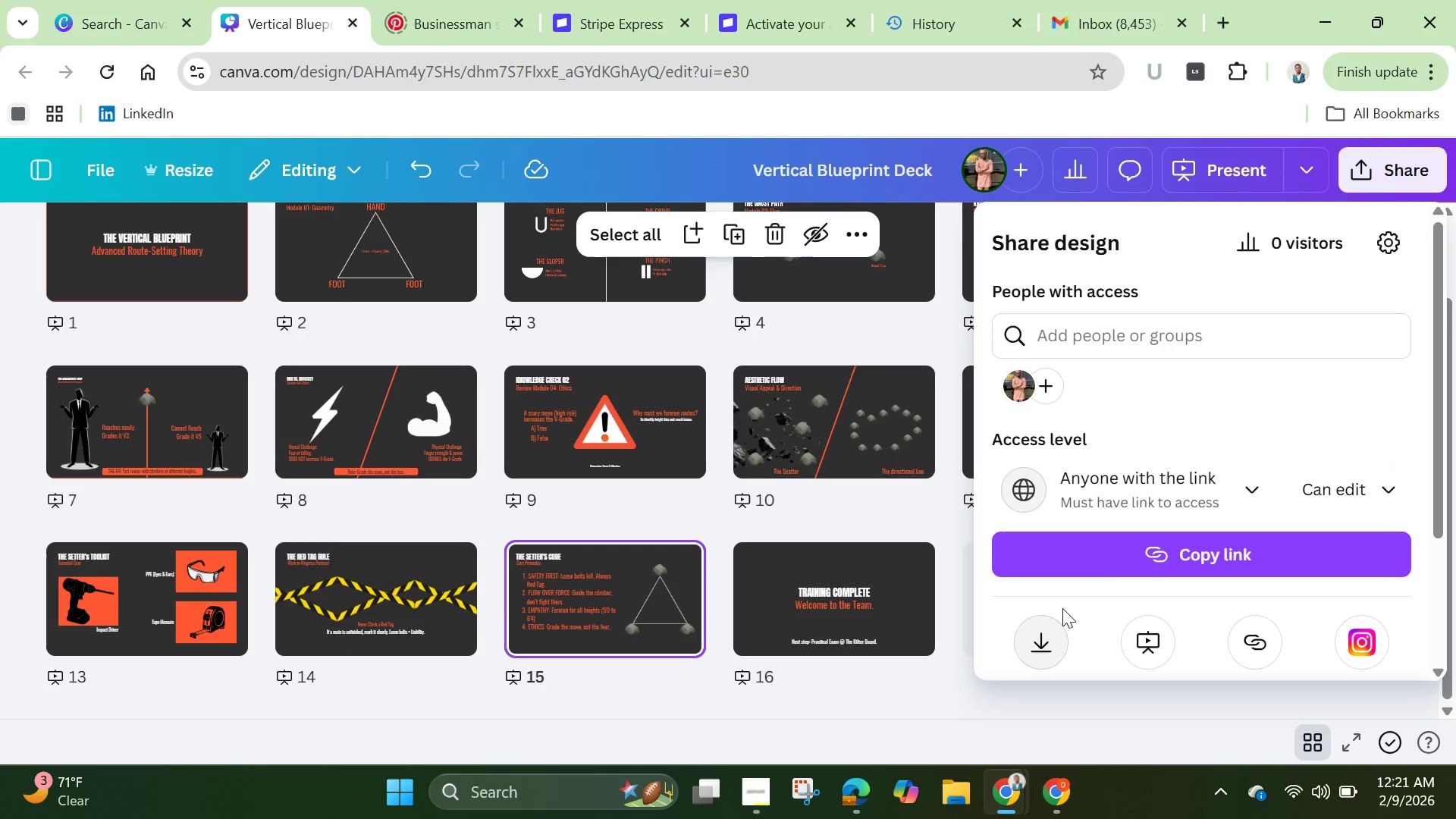 
scroll: coordinate [1098, 485], scroll_direction: down, amount: 4.0
 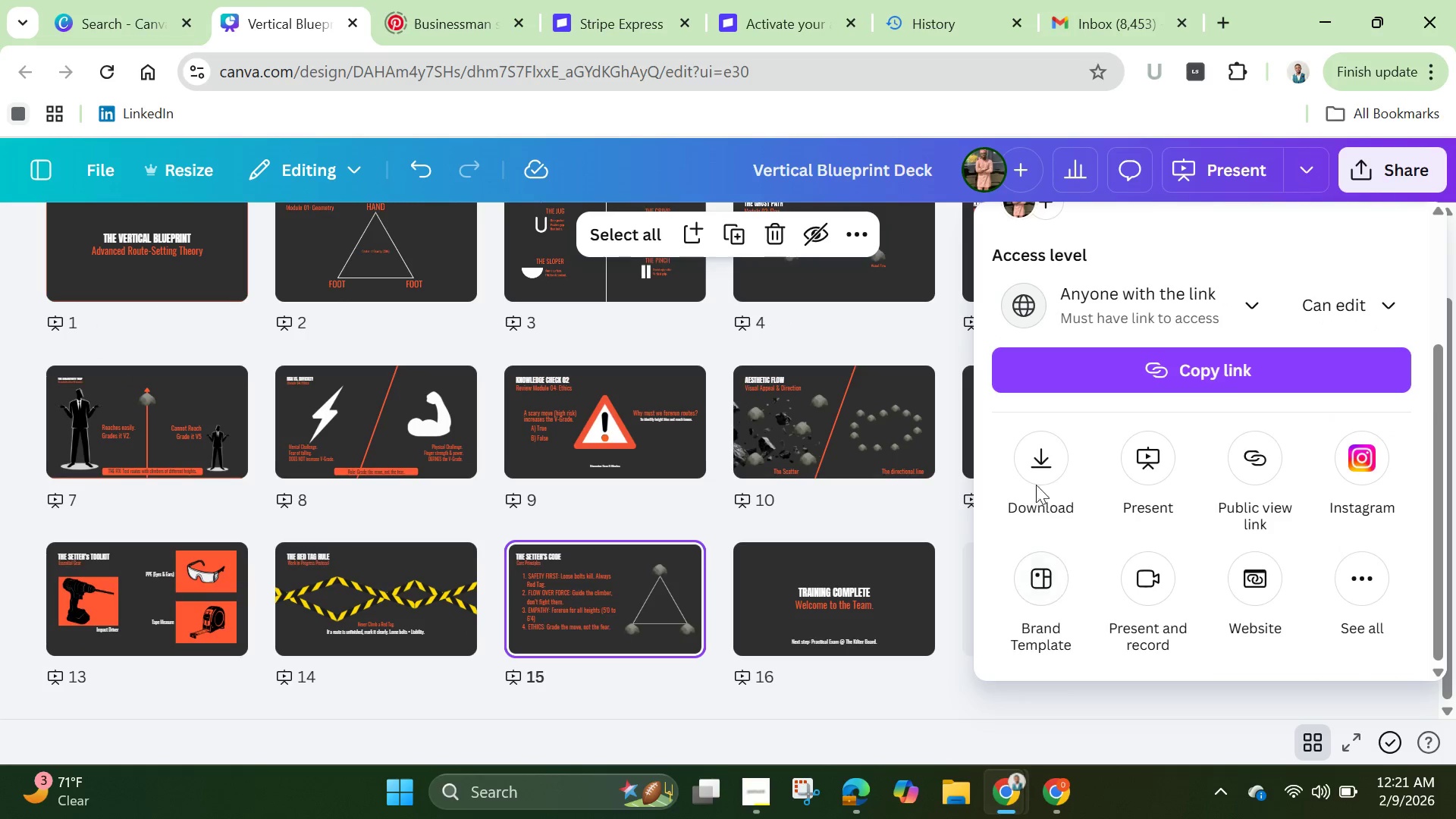 
mouse_move([1049, 499])
 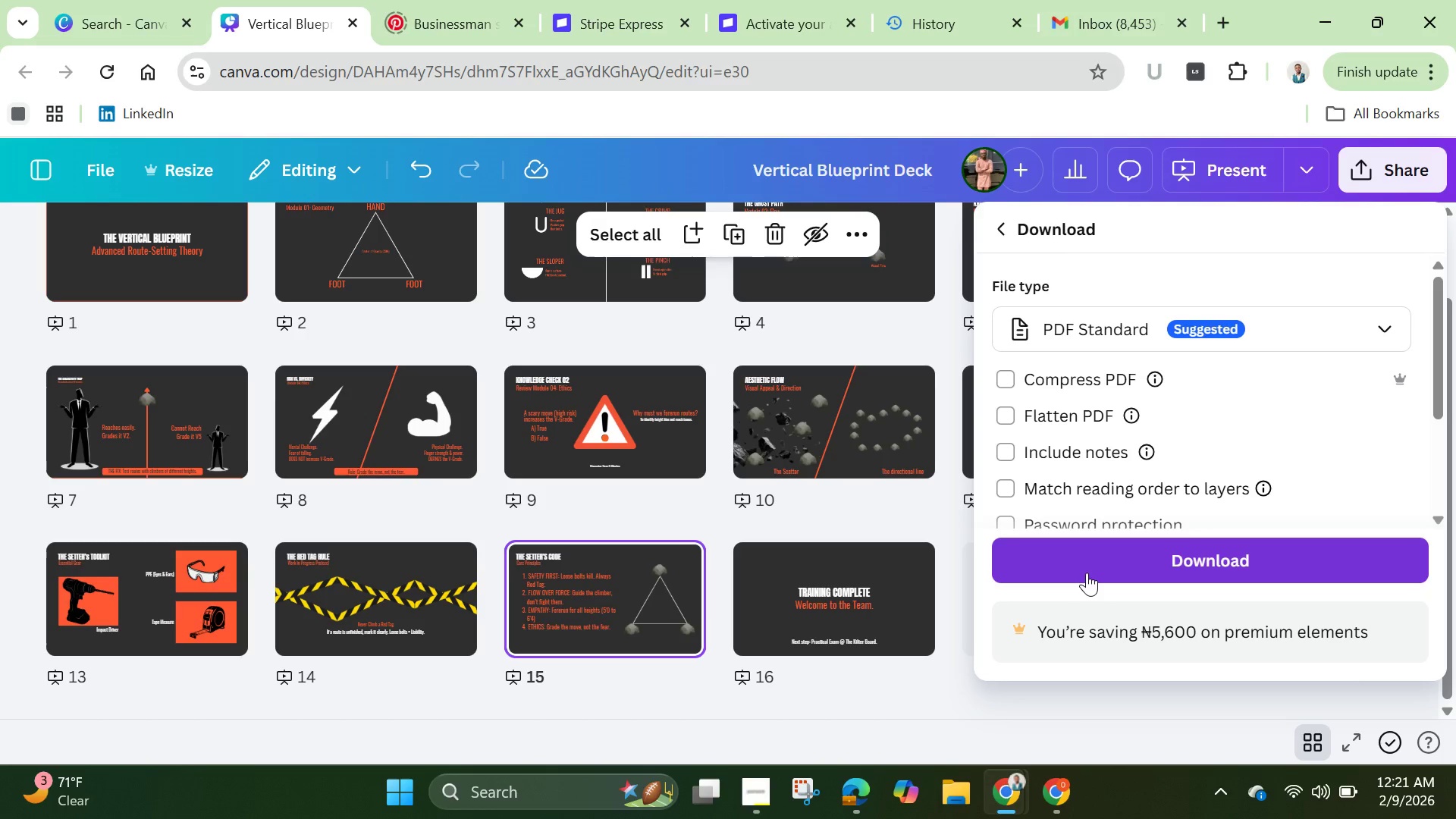 
scroll: coordinate [1087, 572], scroll_direction: down, amount: 4.0
 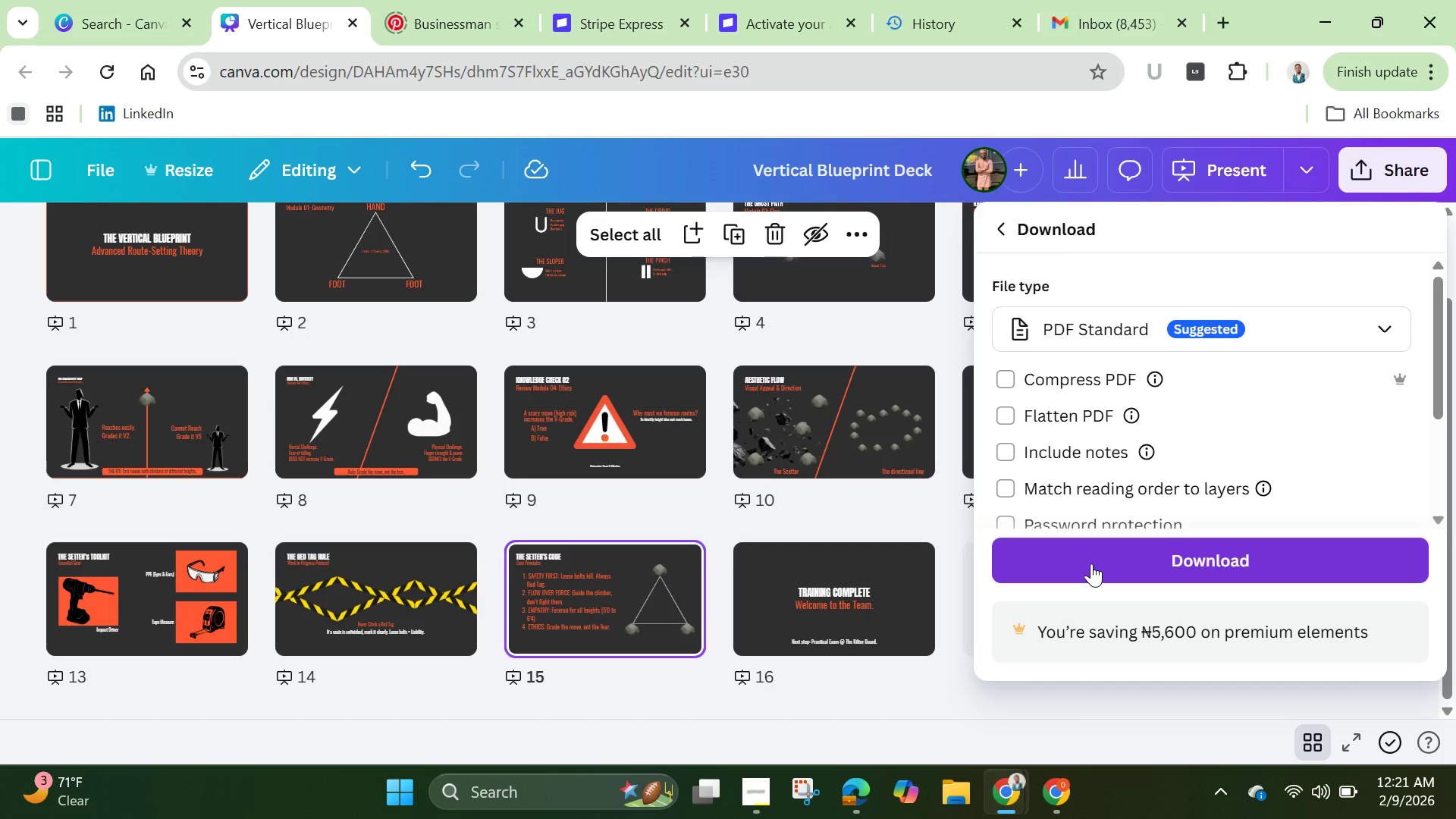 